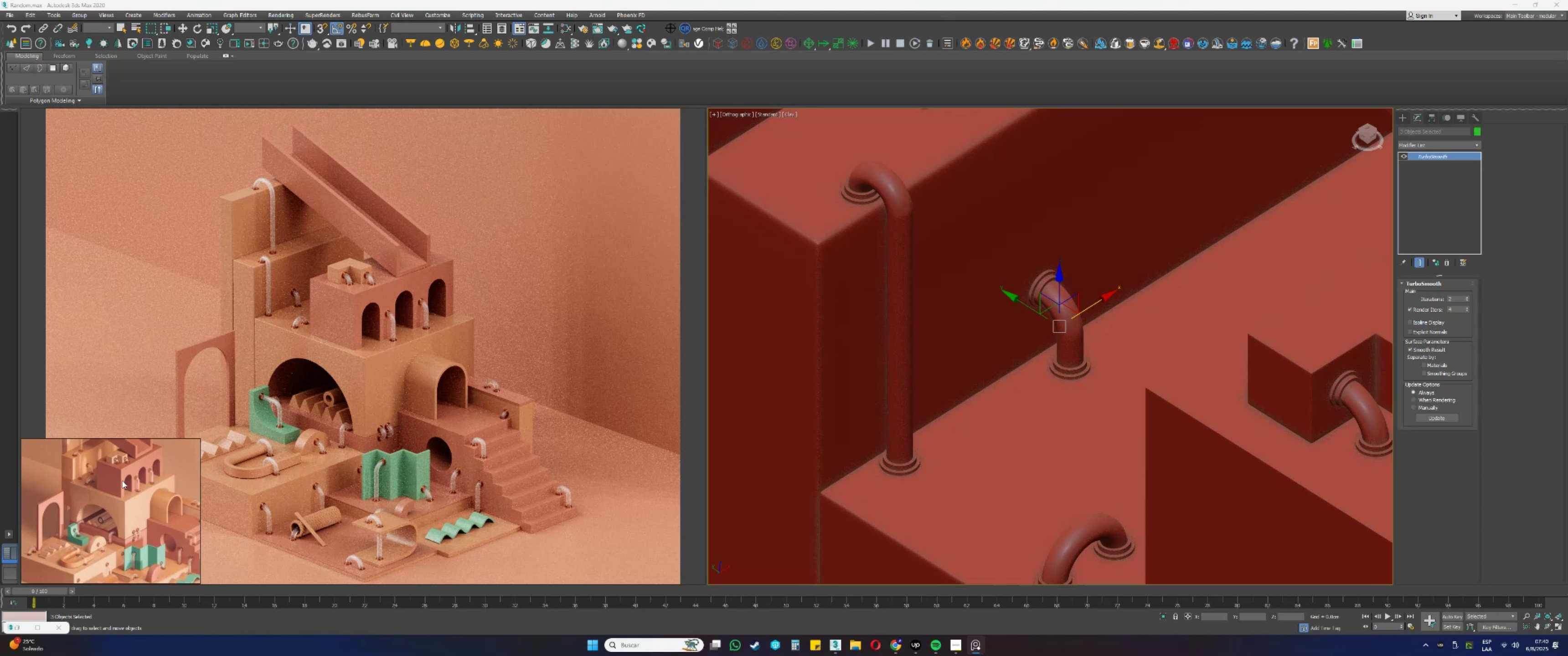 
hold_key(key=AltLeft, duration=0.33)
 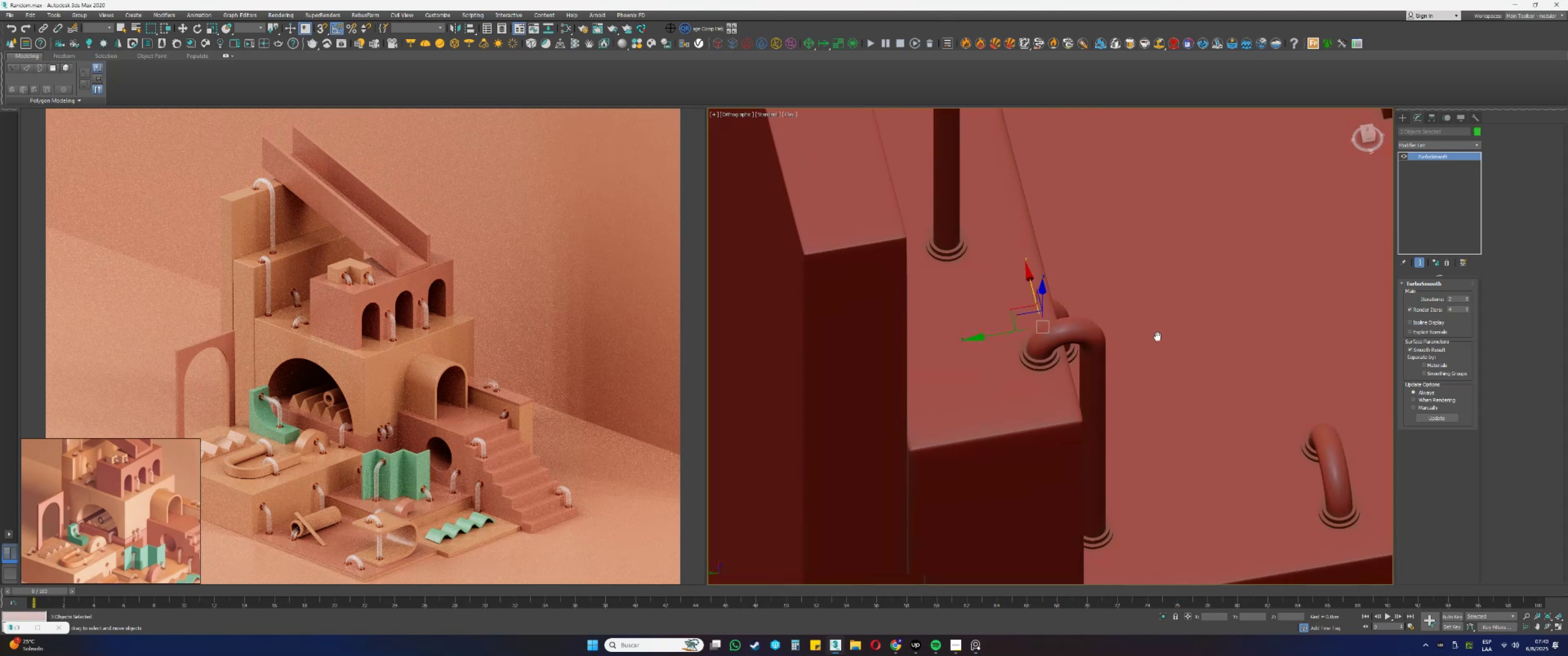 
scroll: coordinate [911, 373], scroll_direction: down, amount: 4.0
 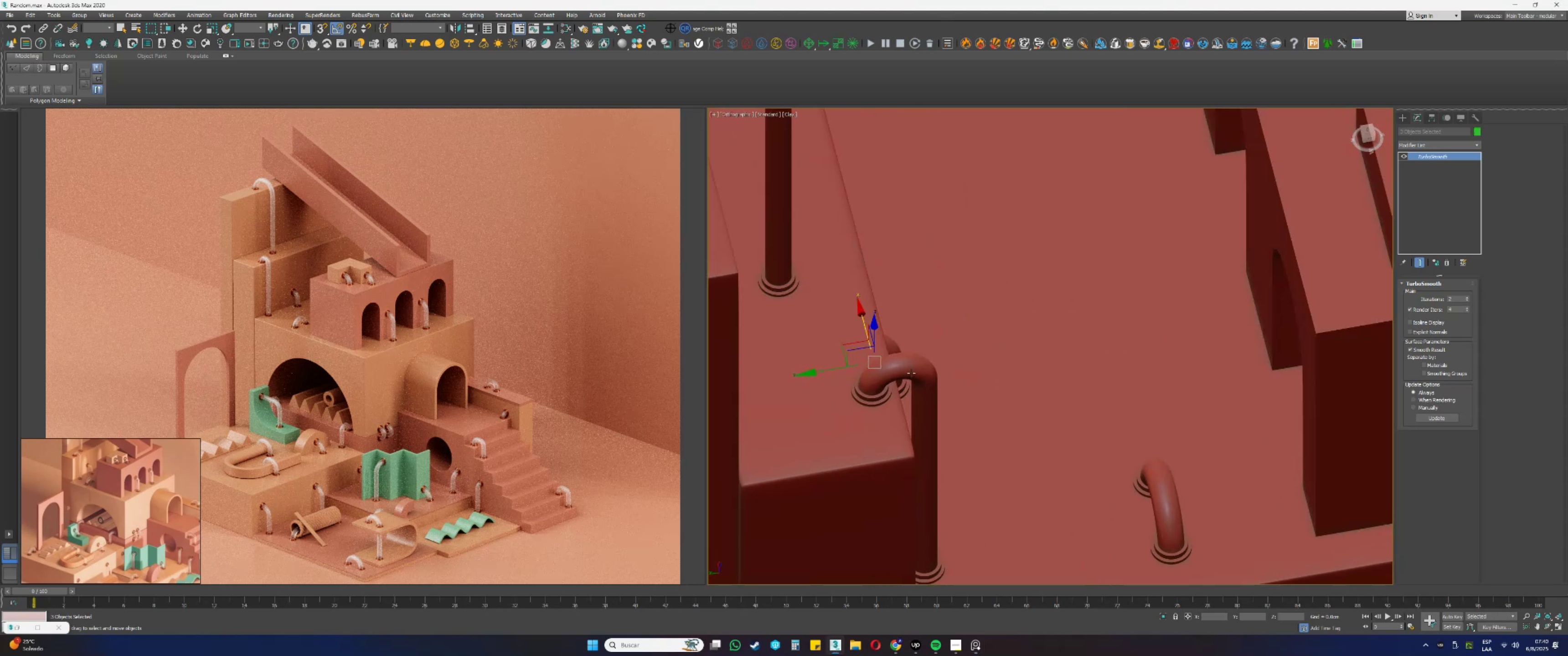 
hold_key(key=AltLeft, duration=0.56)
 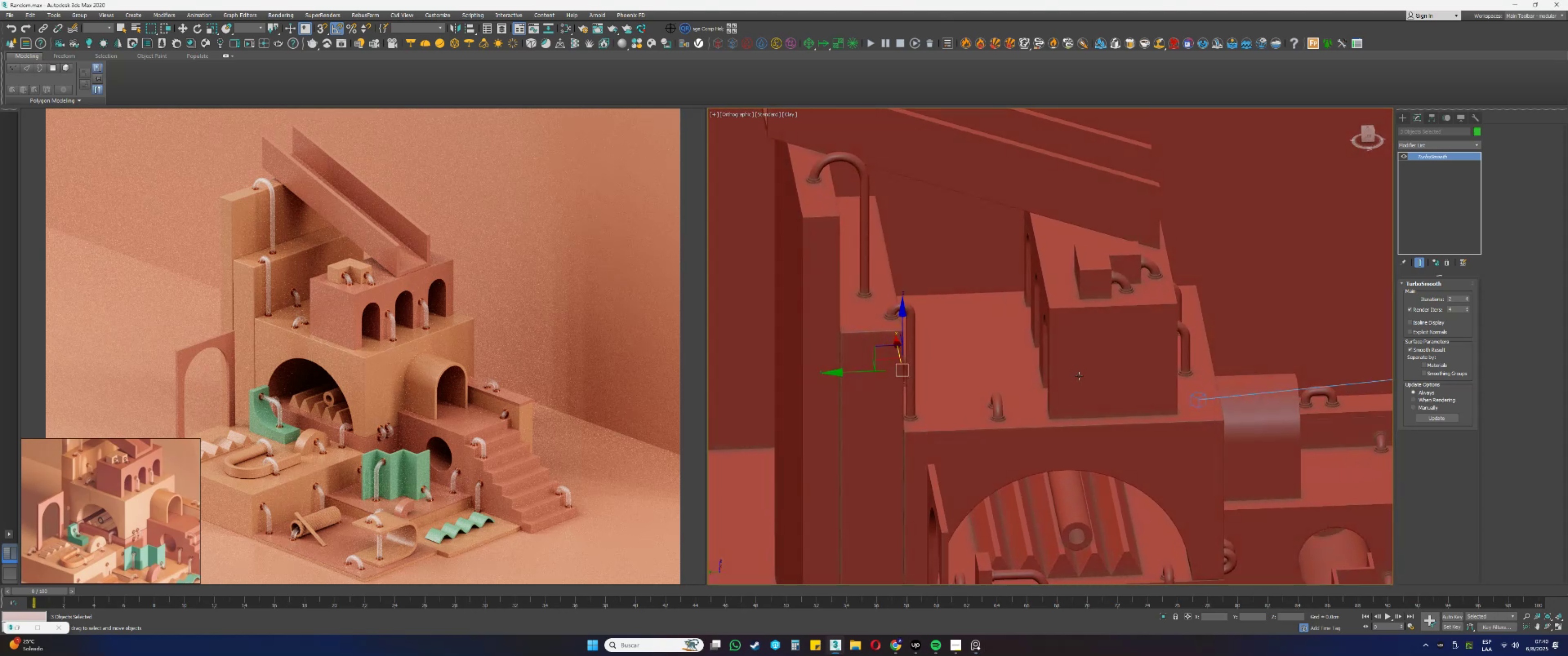 
hold_key(key=AltLeft, duration=0.42)
 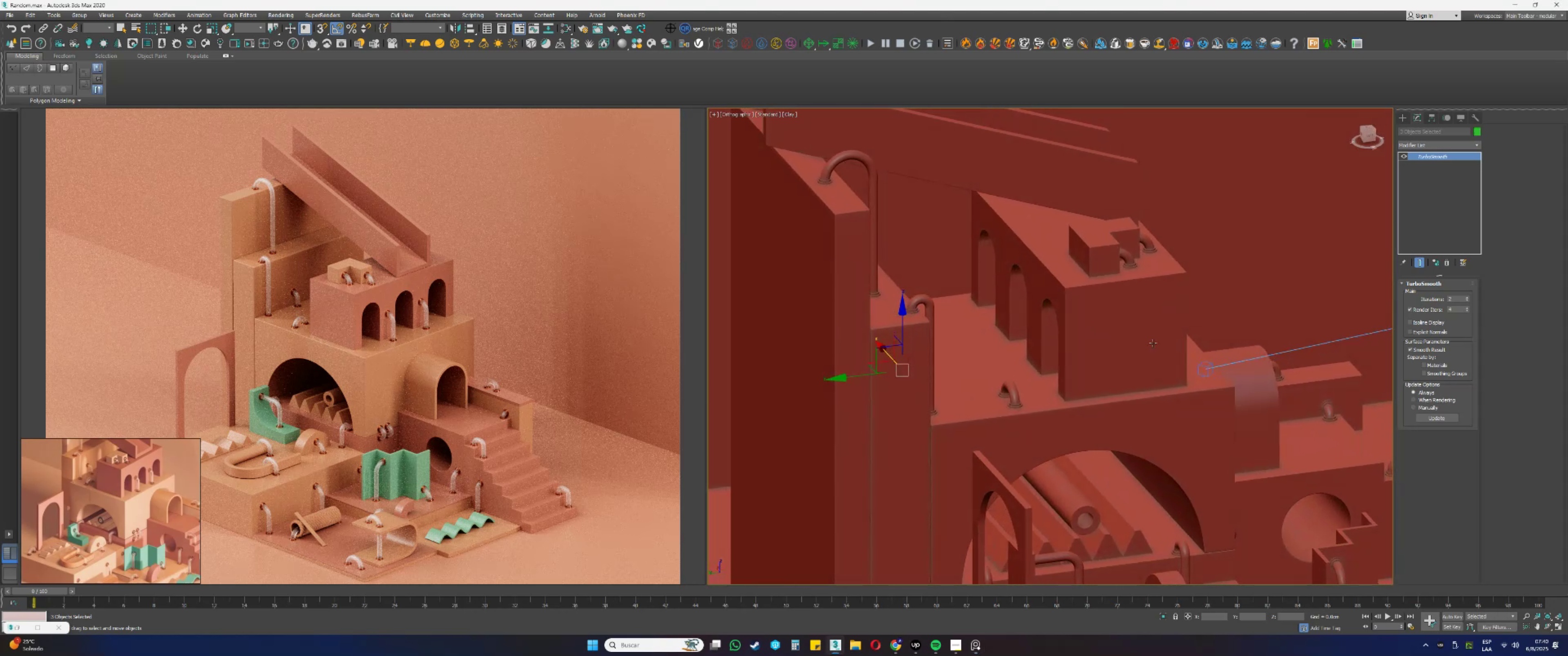 
hold_key(key=AltLeft, duration=0.56)
 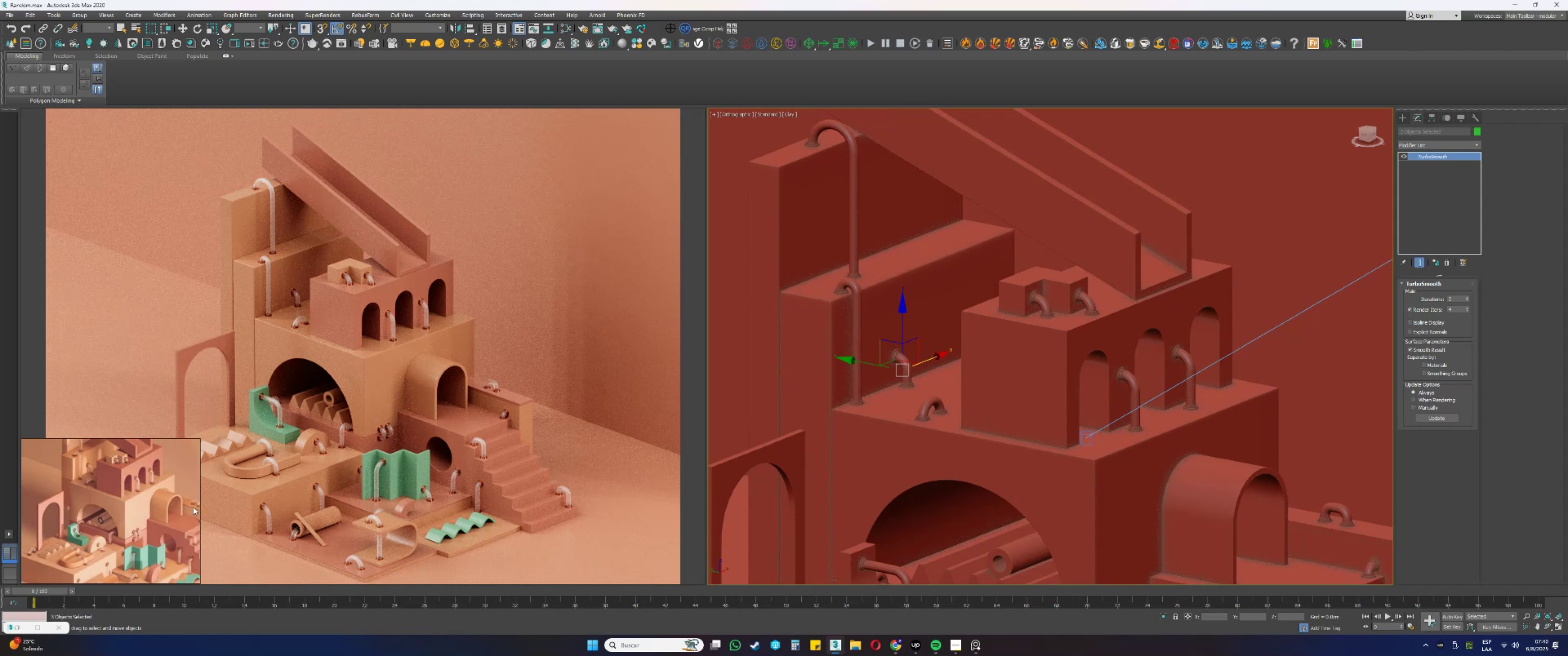 
wait(12.42)
 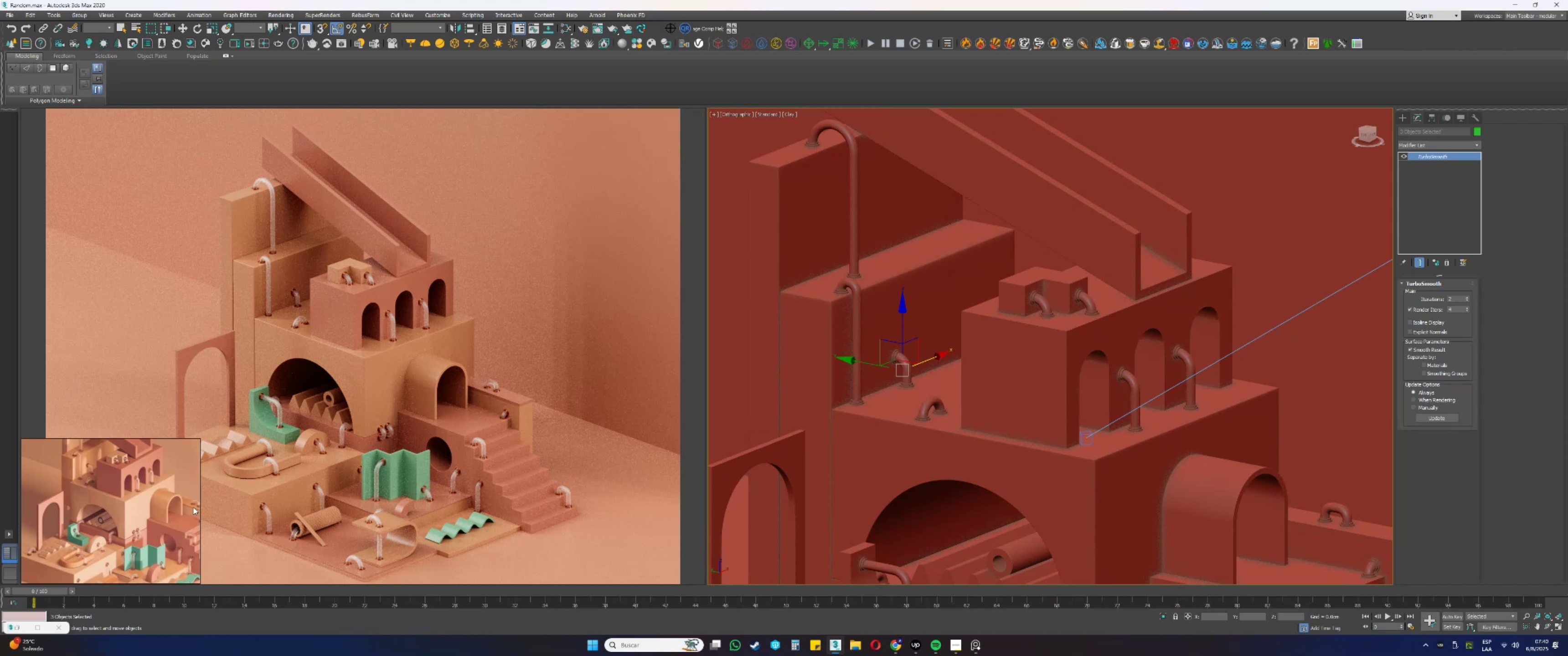 
scroll: coordinate [87, 548], scroll_direction: up, amount: 3.0
 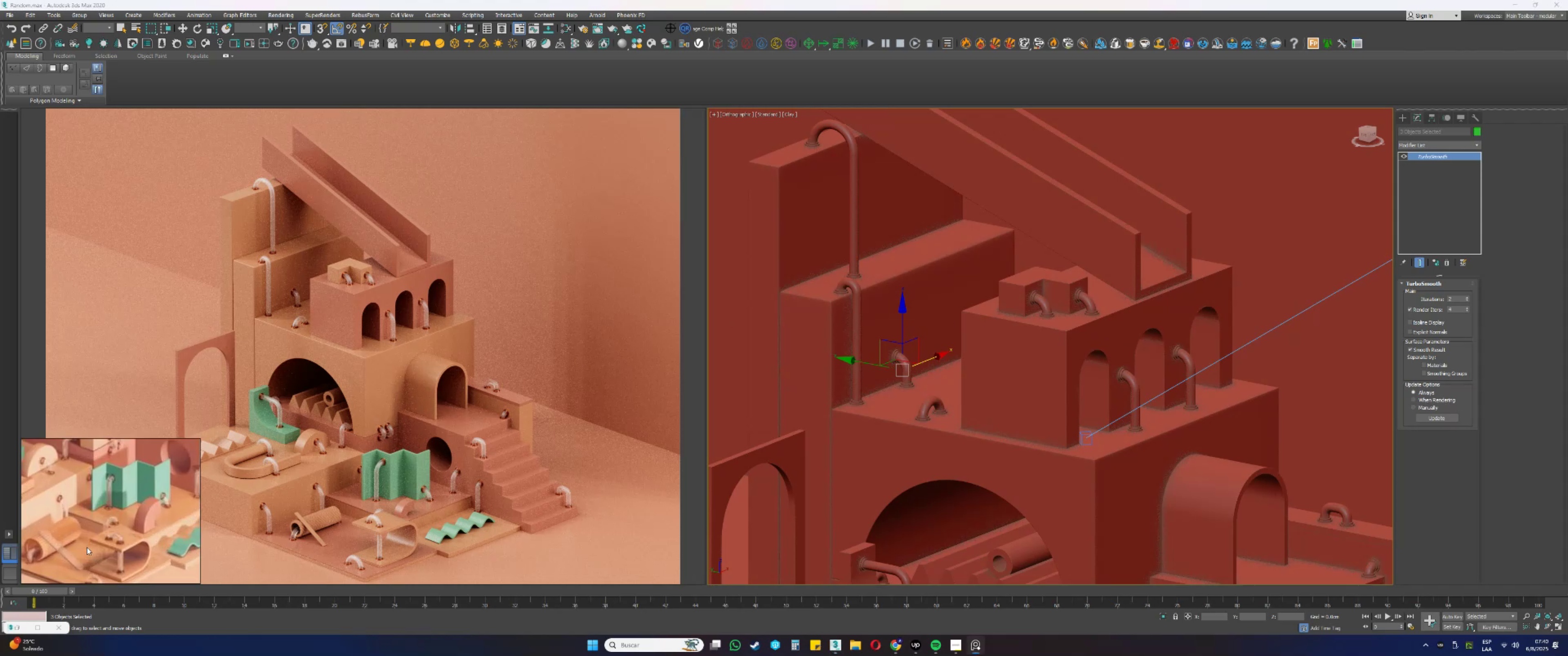 
scroll: coordinate [92, 542], scroll_direction: down, amount: 1.0
 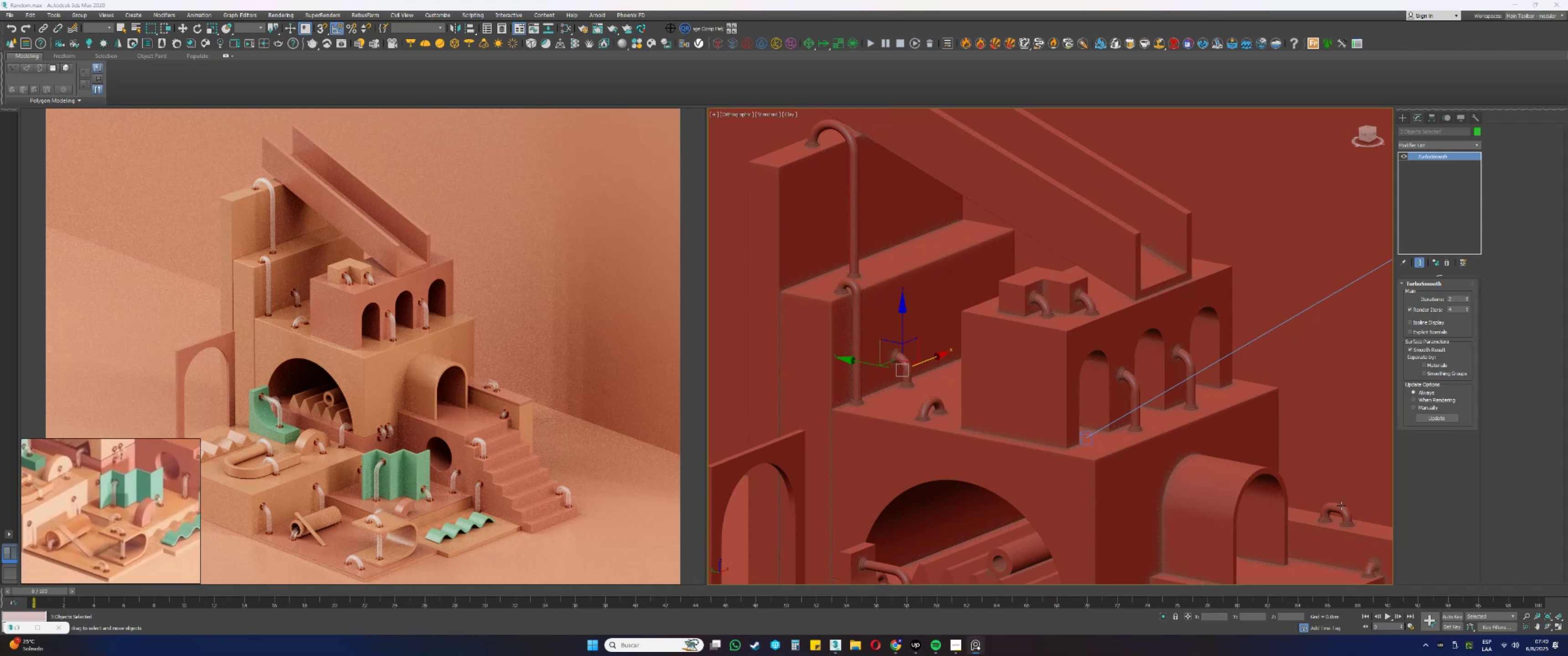 
hold_key(key=AltLeft, duration=0.34)
 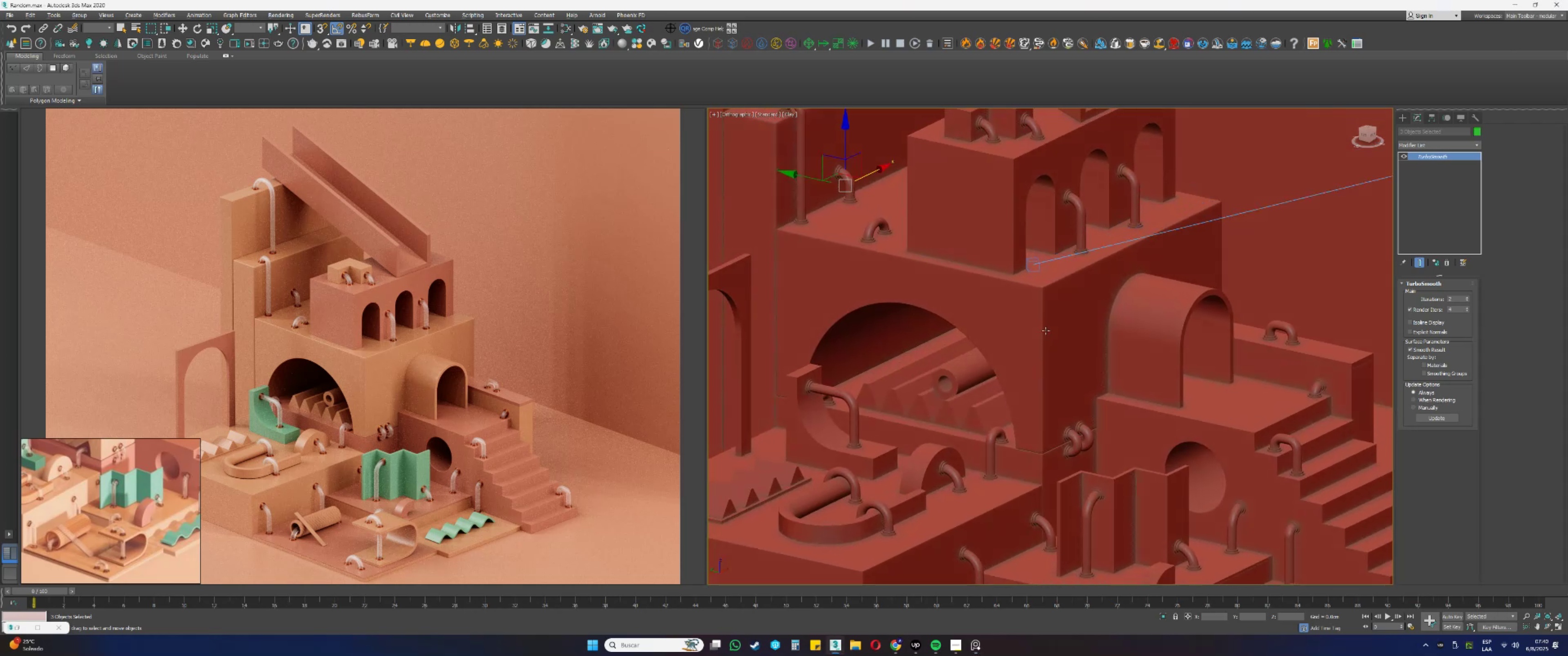 
key(Alt+AltLeft)
 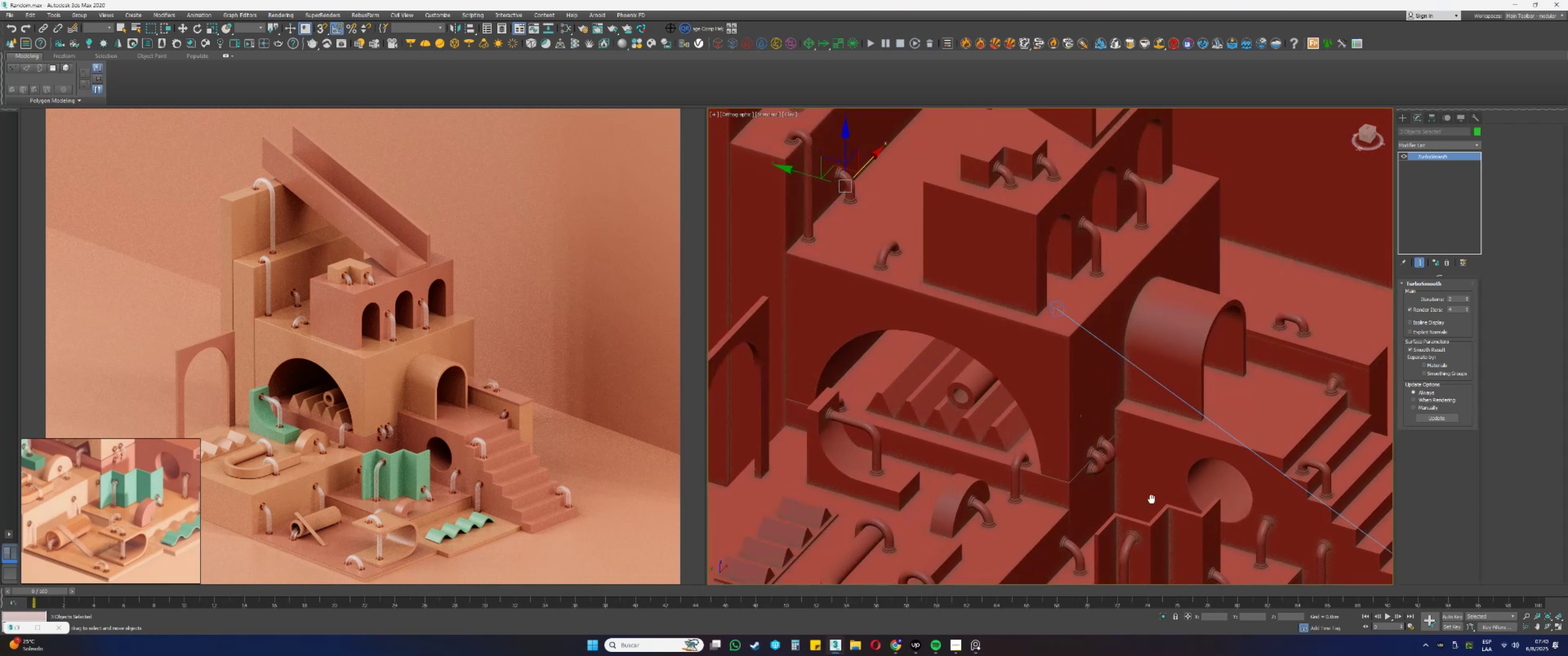 
scroll: coordinate [1096, 345], scroll_direction: up, amount: 4.0
 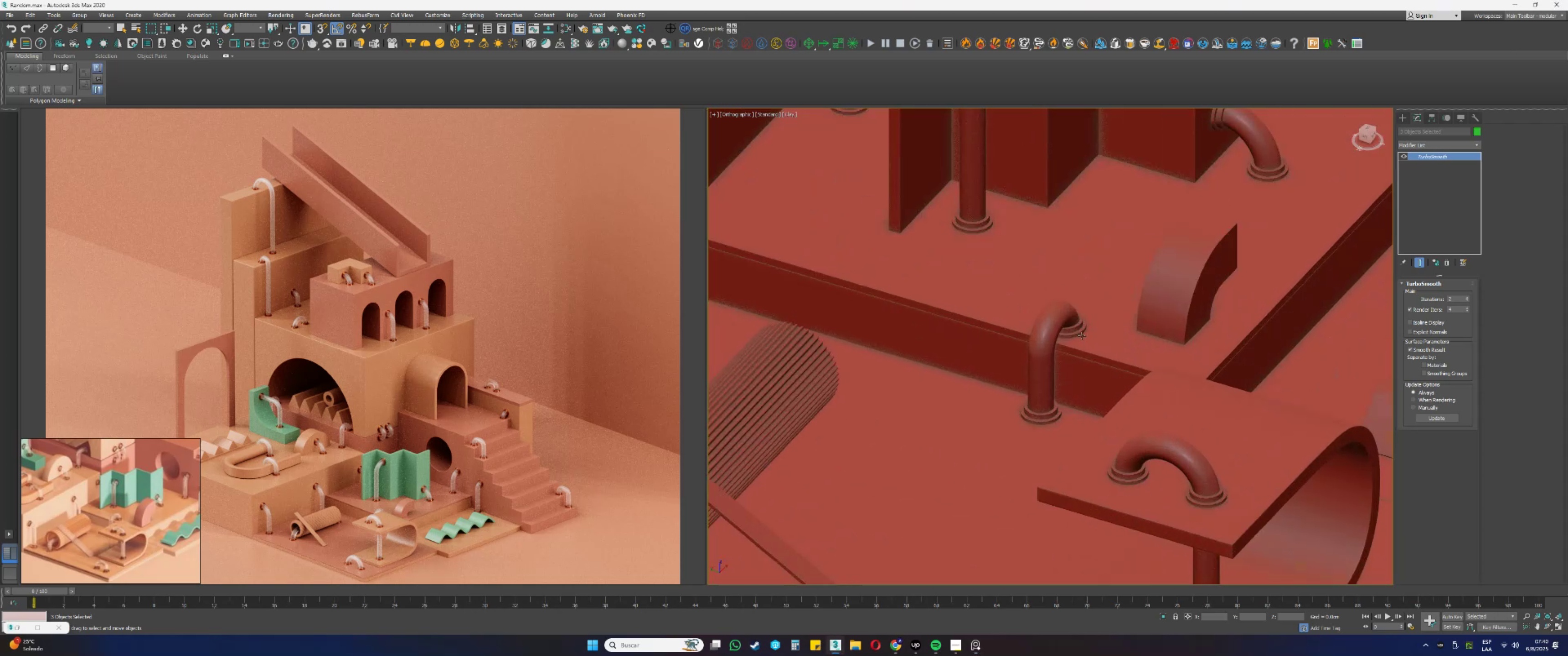 
left_click([1078, 332])
 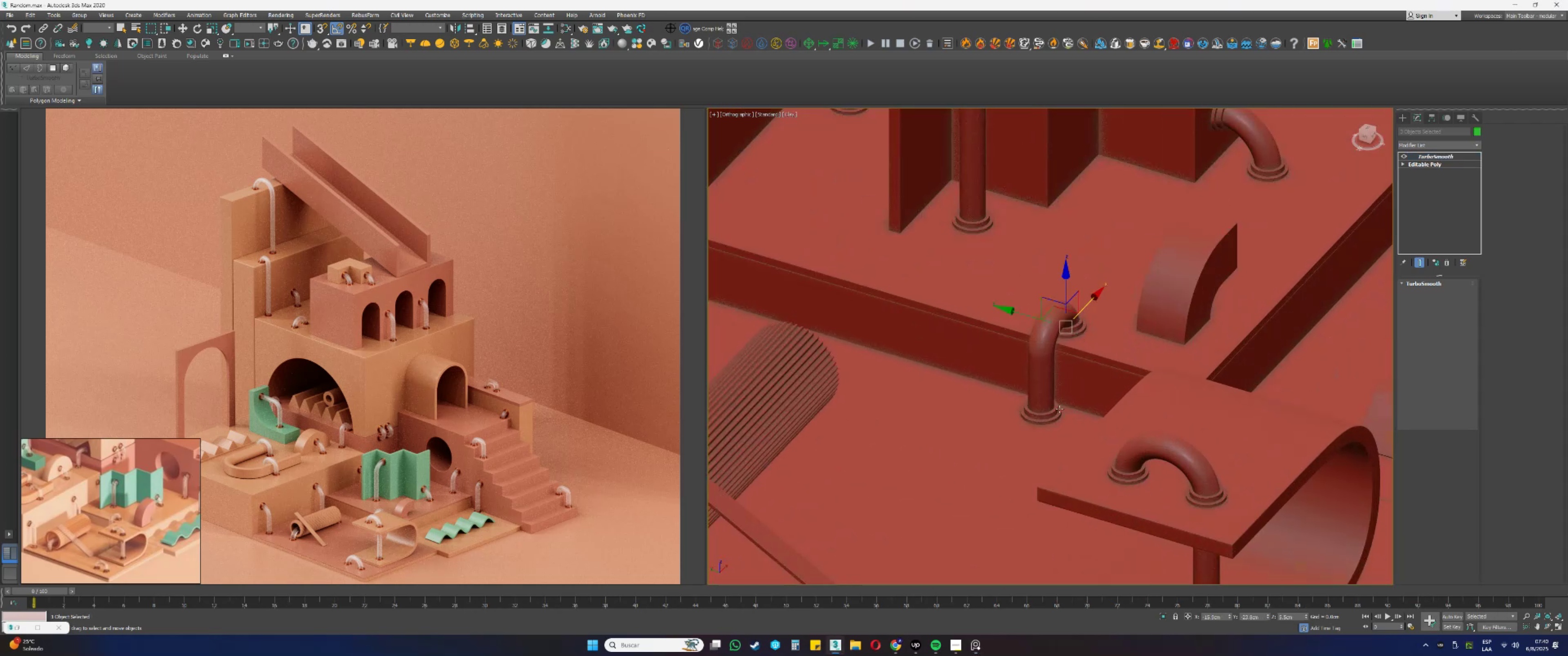 
scroll: coordinate [1052, 380], scroll_direction: down, amount: 2.0
 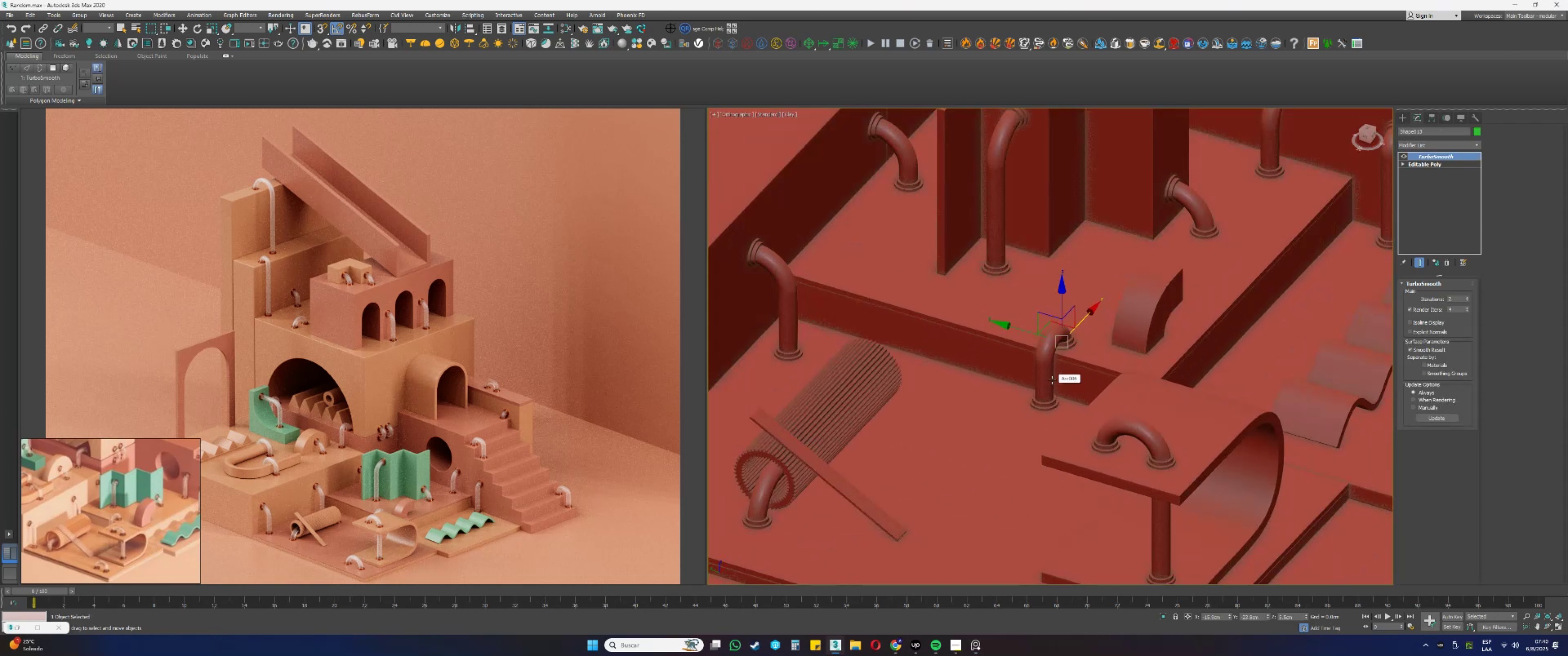 
hold_key(key=ControlLeft, duration=1.05)
left_click([1044, 405])
 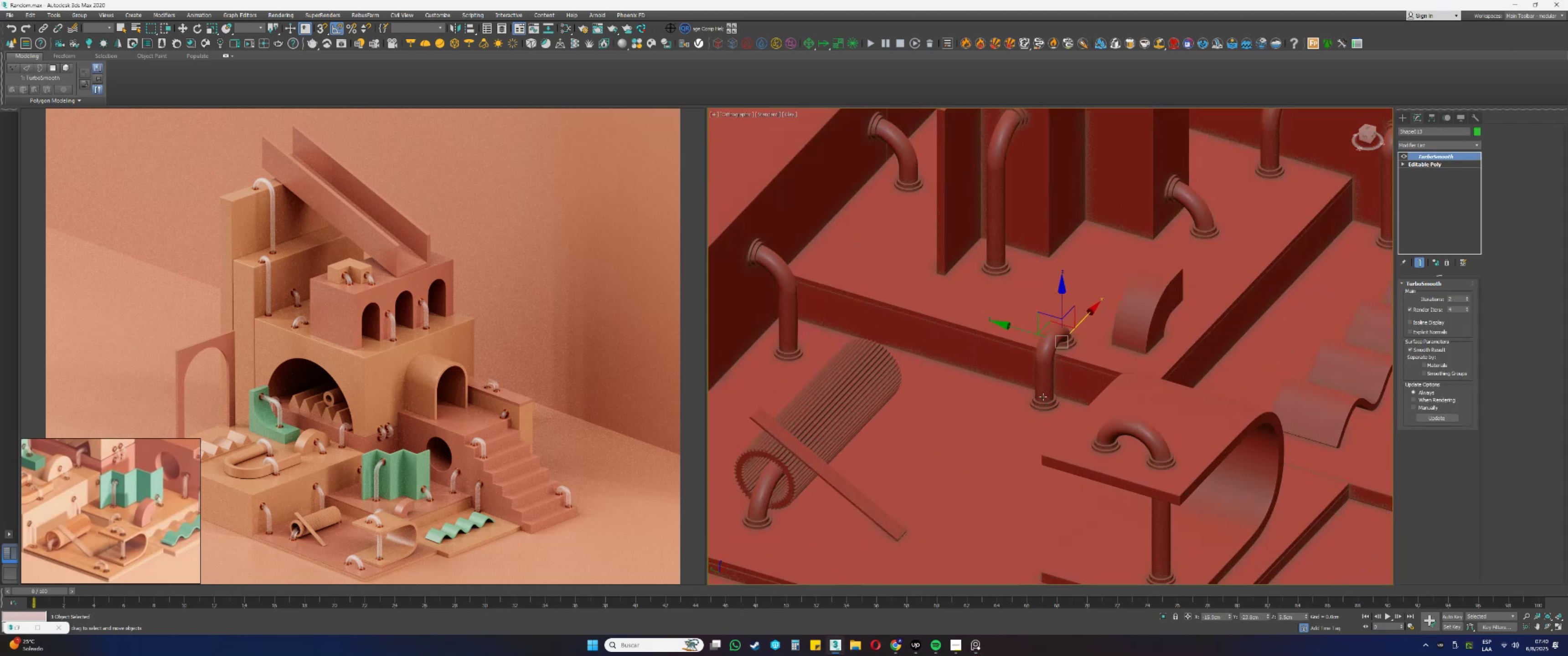 
double_click([1043, 380])
 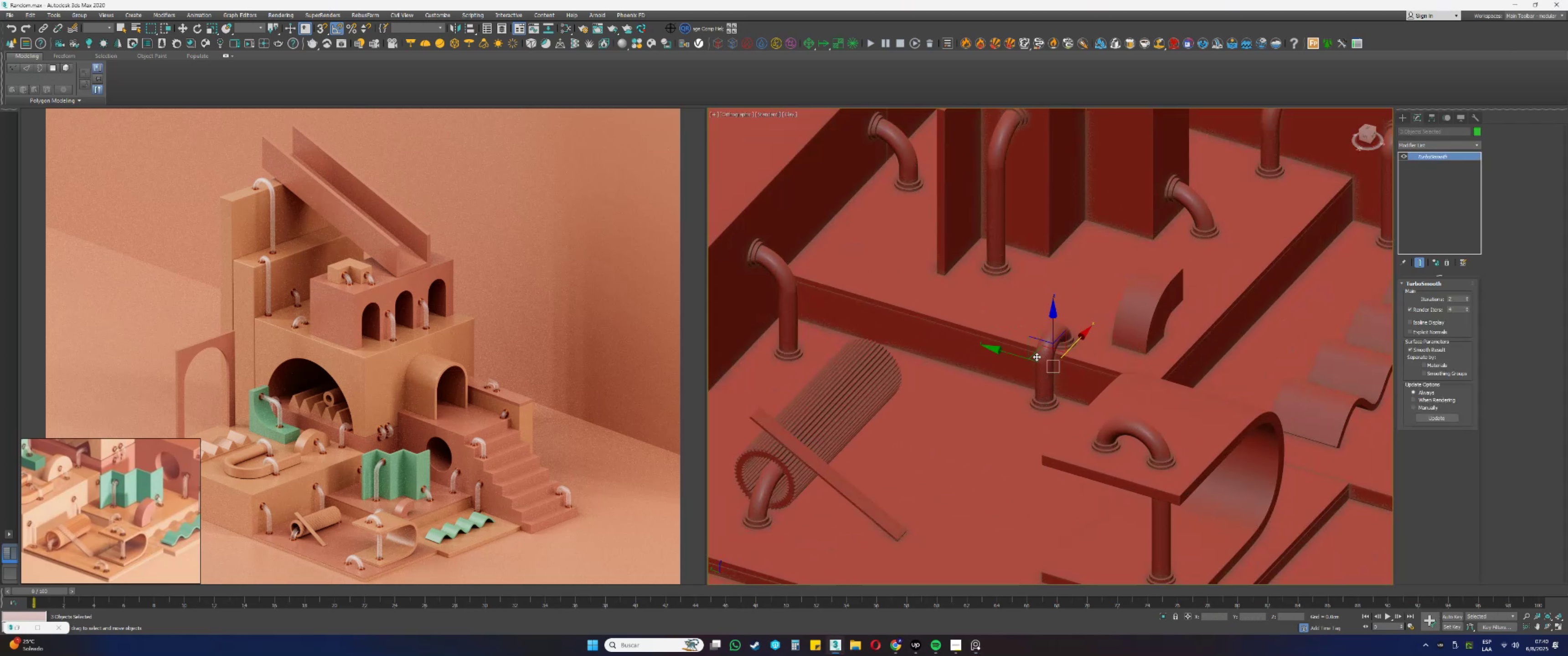 
left_click_drag(start_coordinate=[1017, 356], to_coordinate=[962, 339])
 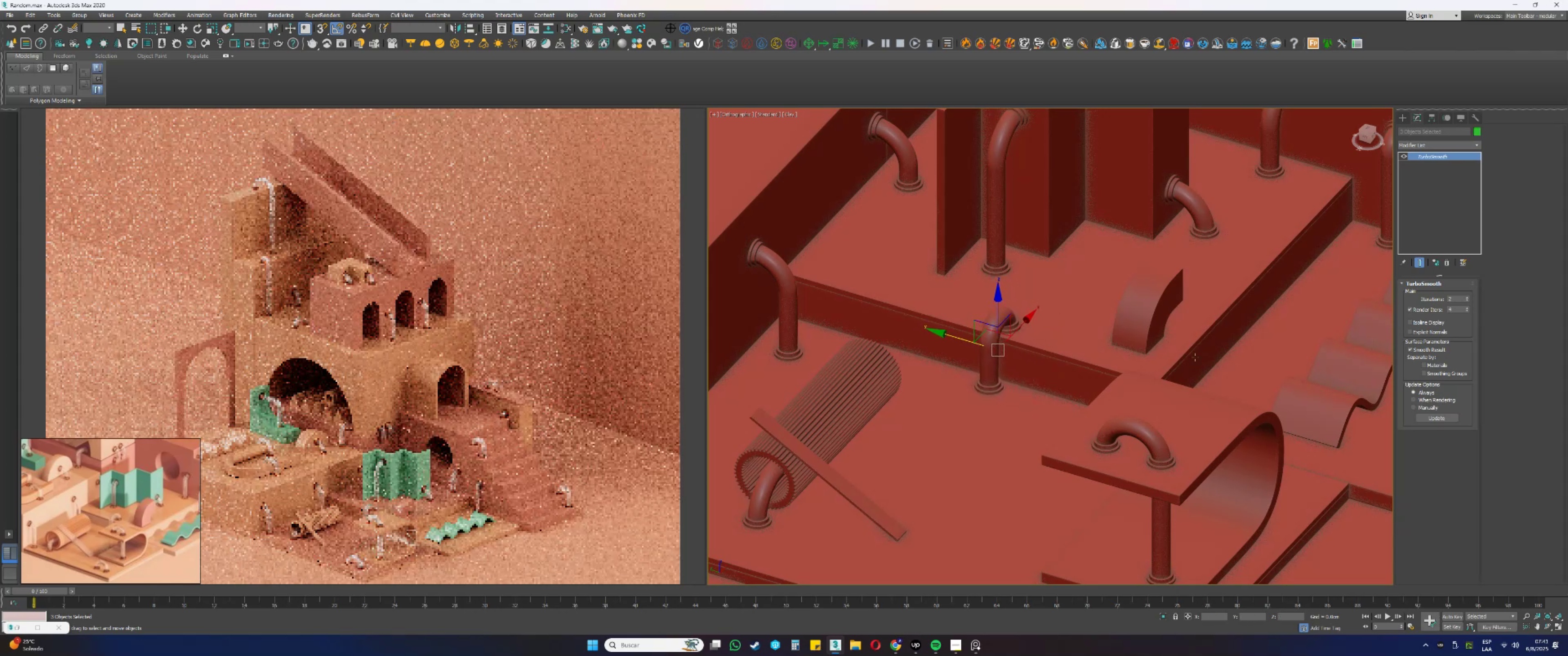 
left_click([1146, 322])
 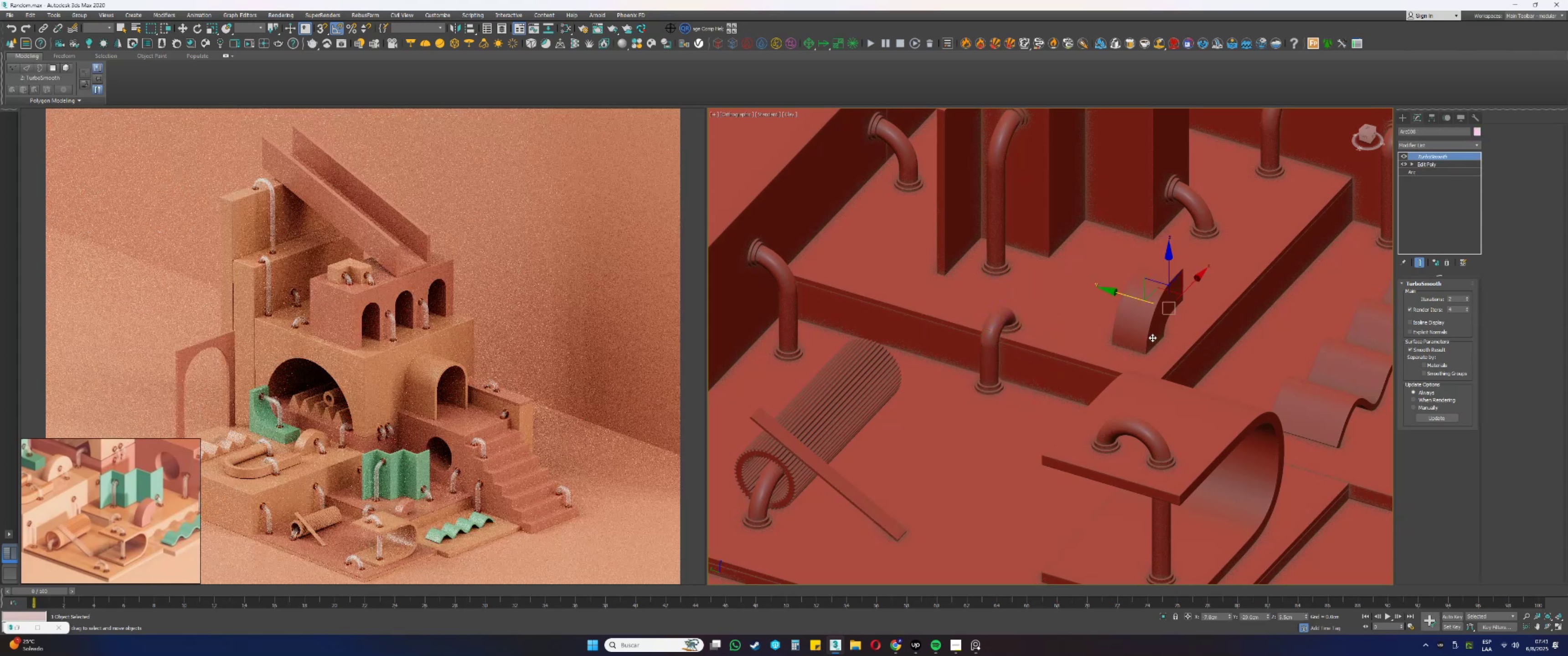 
left_click_drag(start_coordinate=[1184, 288], to_coordinate=[1201, 269])
 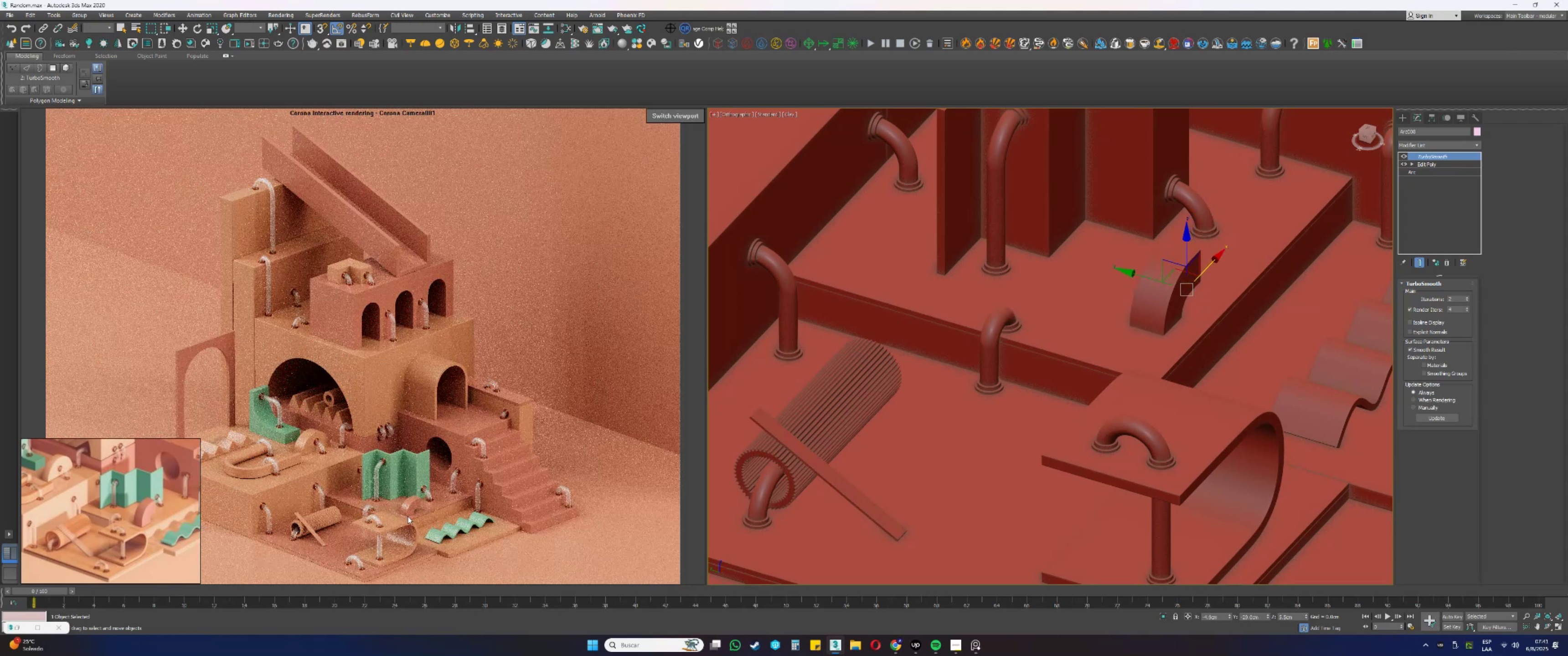 
wait(6.31)
 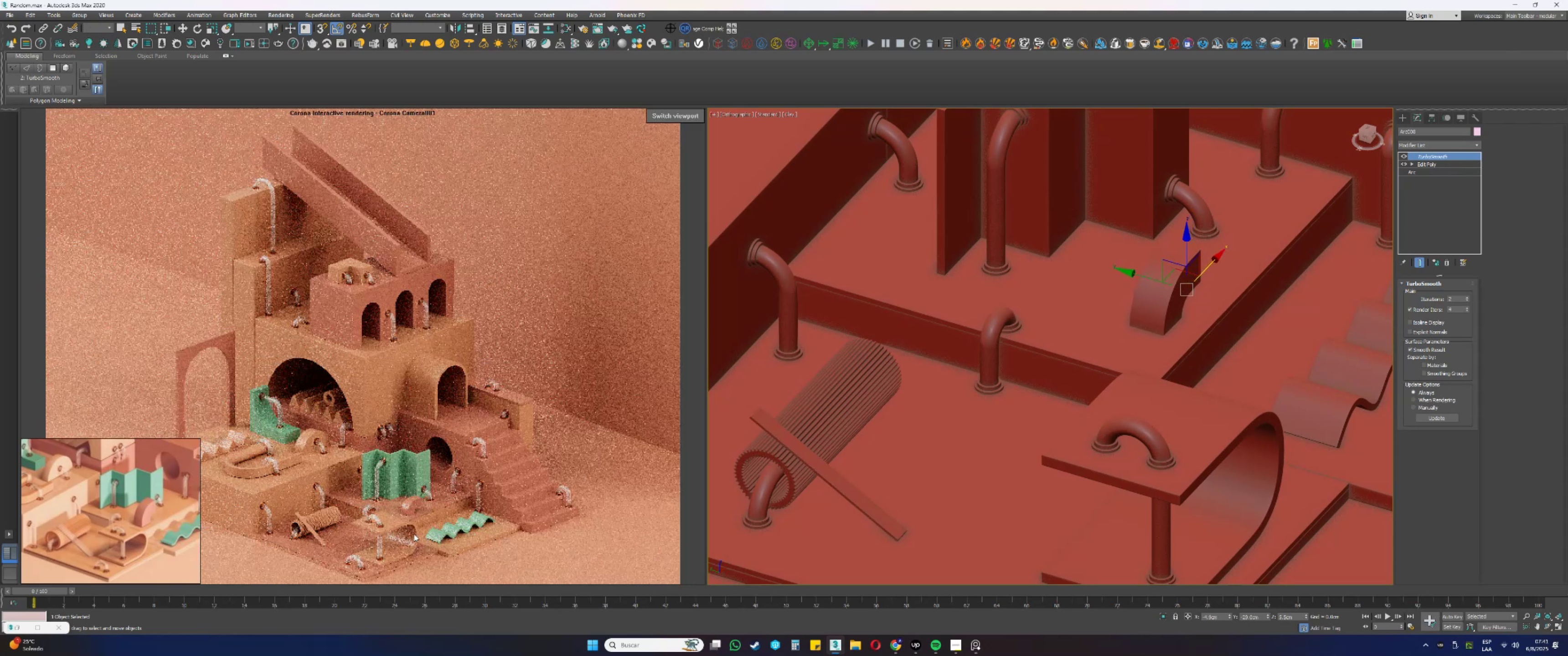 
left_click_drag(start_coordinate=[1211, 262], to_coordinate=[1204, 270])
 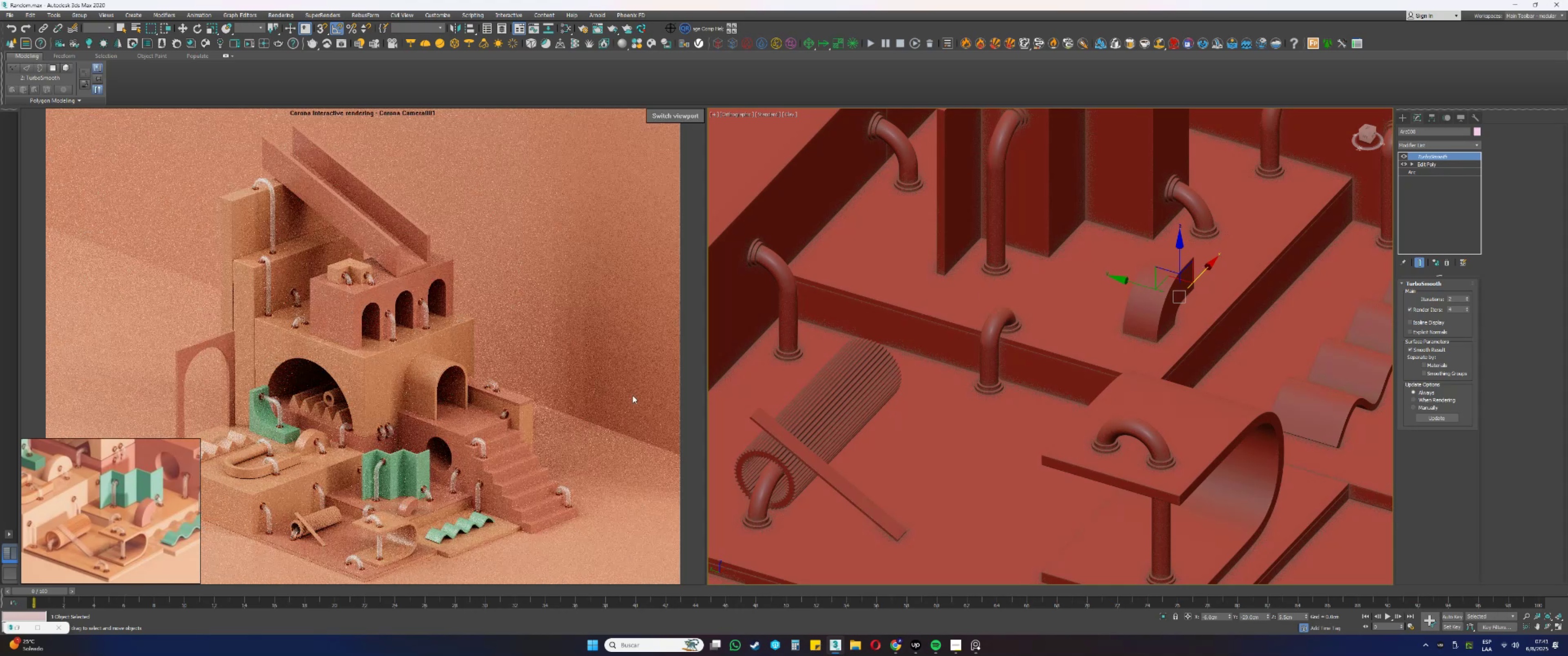 
wait(5.58)
 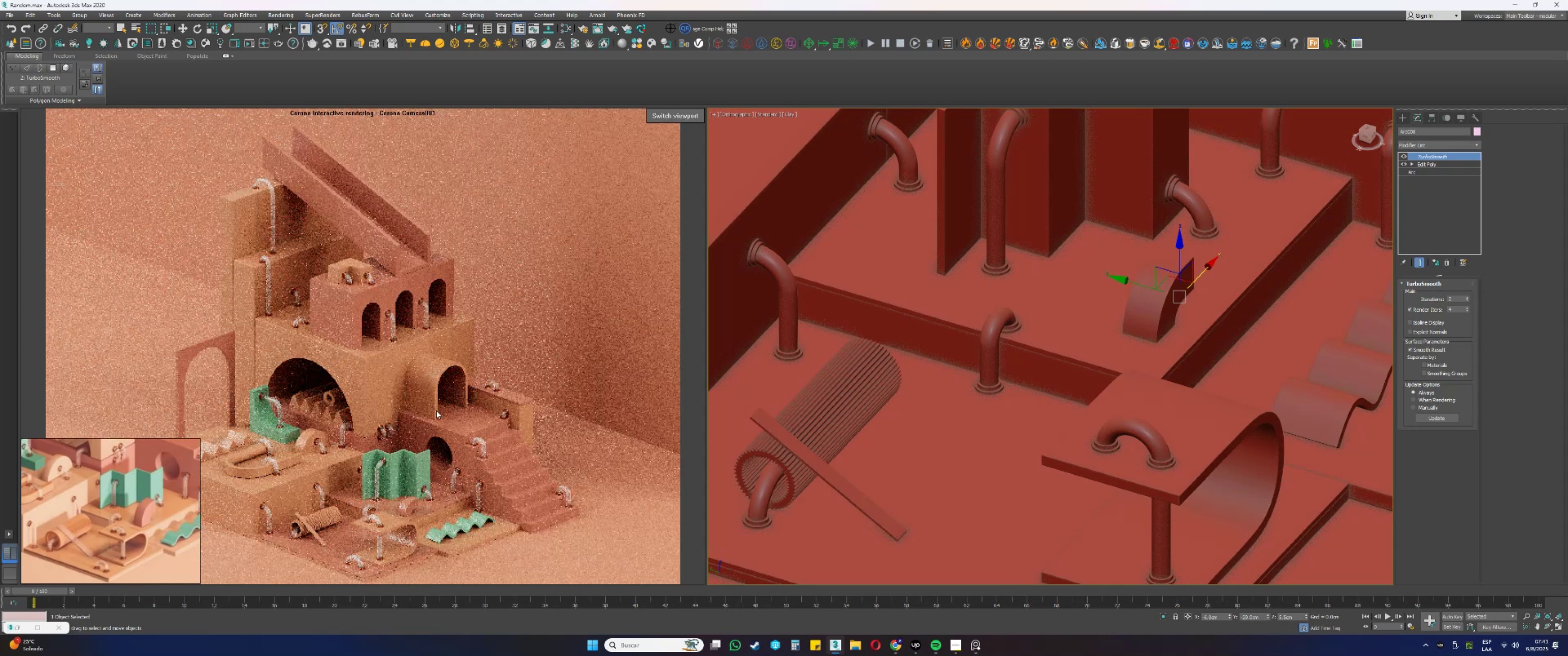 
scroll: coordinate [901, 390], scroll_direction: down, amount: 3.0
 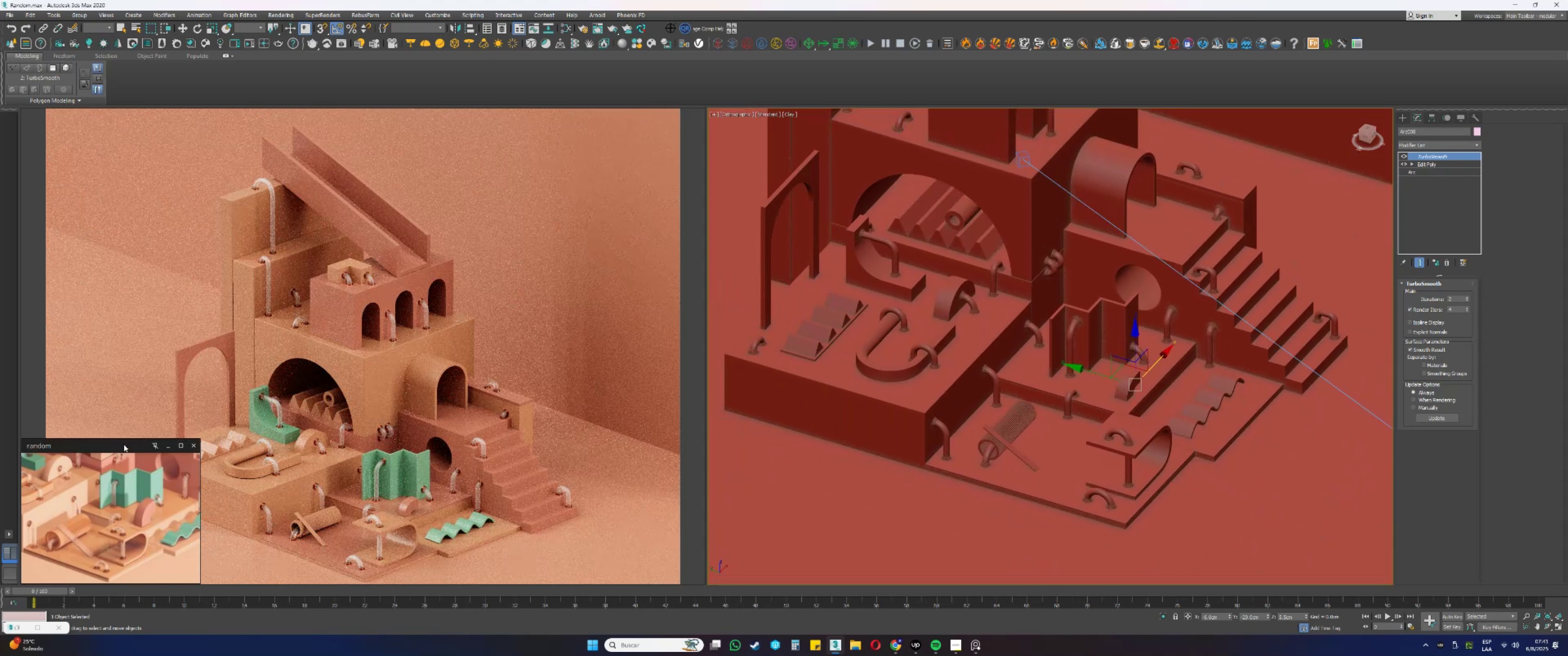 
double_click([165, 447])
 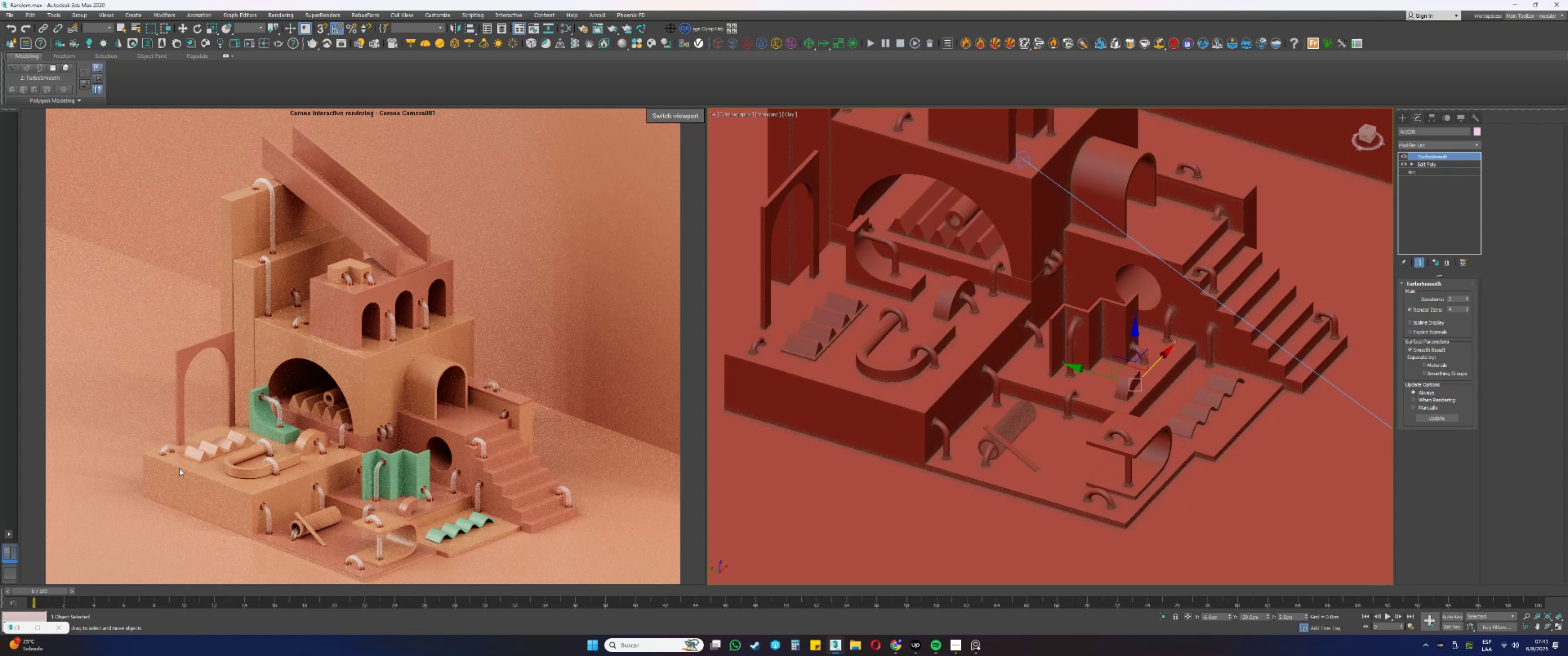 
key(Alt+AltLeft)
 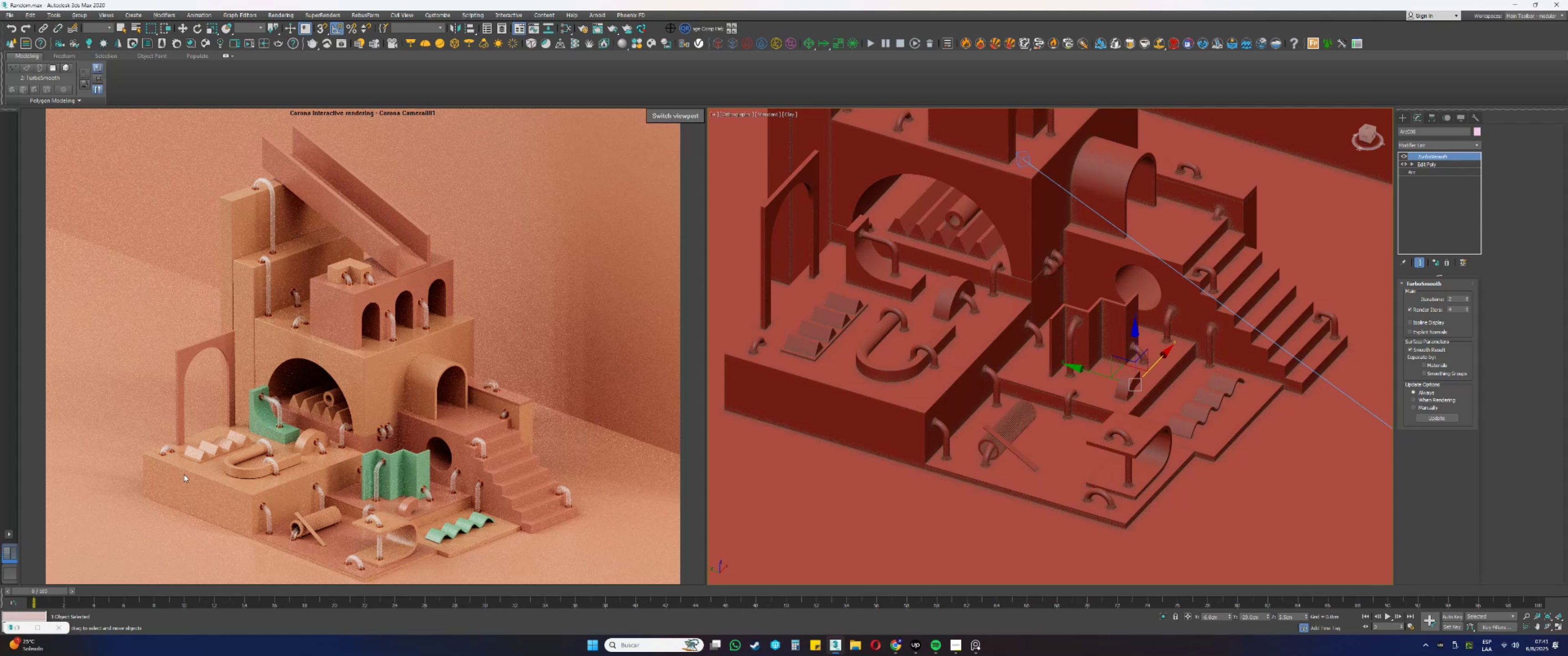 
key(Alt+Tab)
 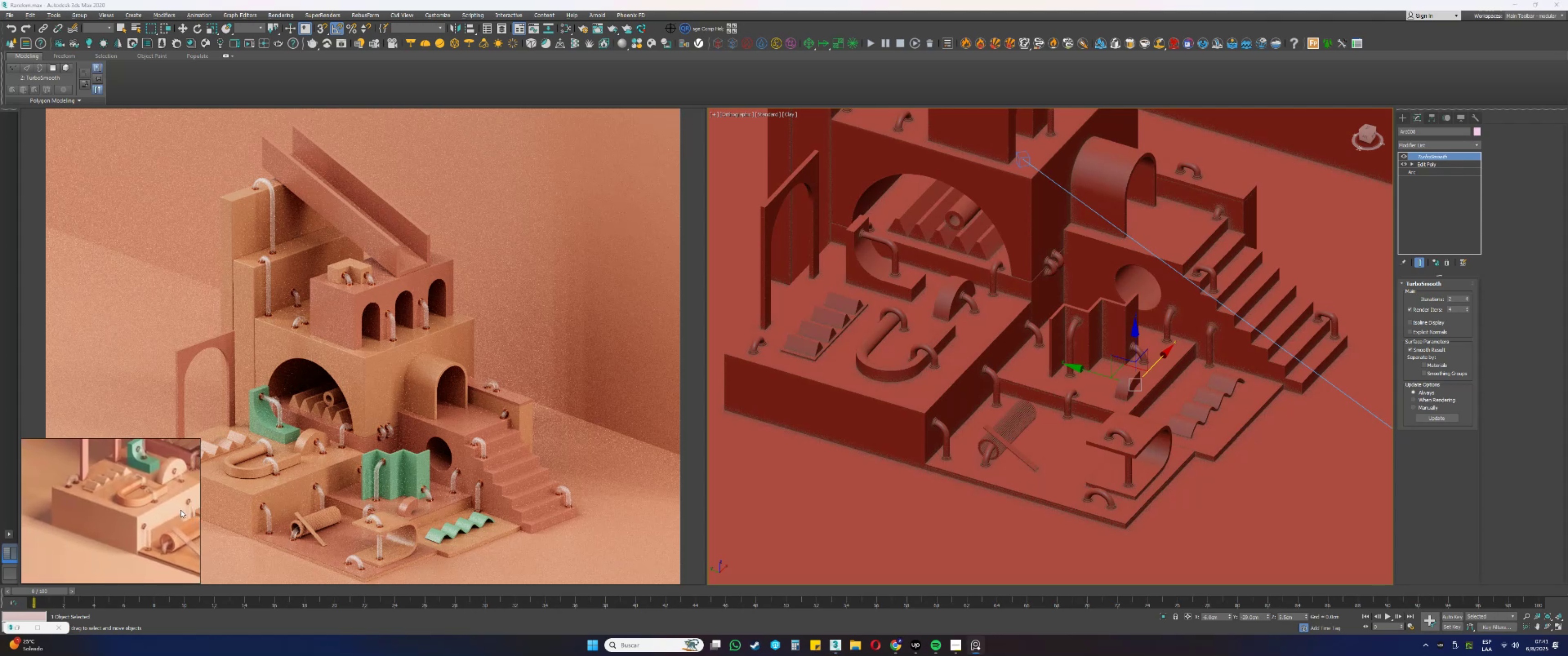 
key(Alt+AltLeft)
 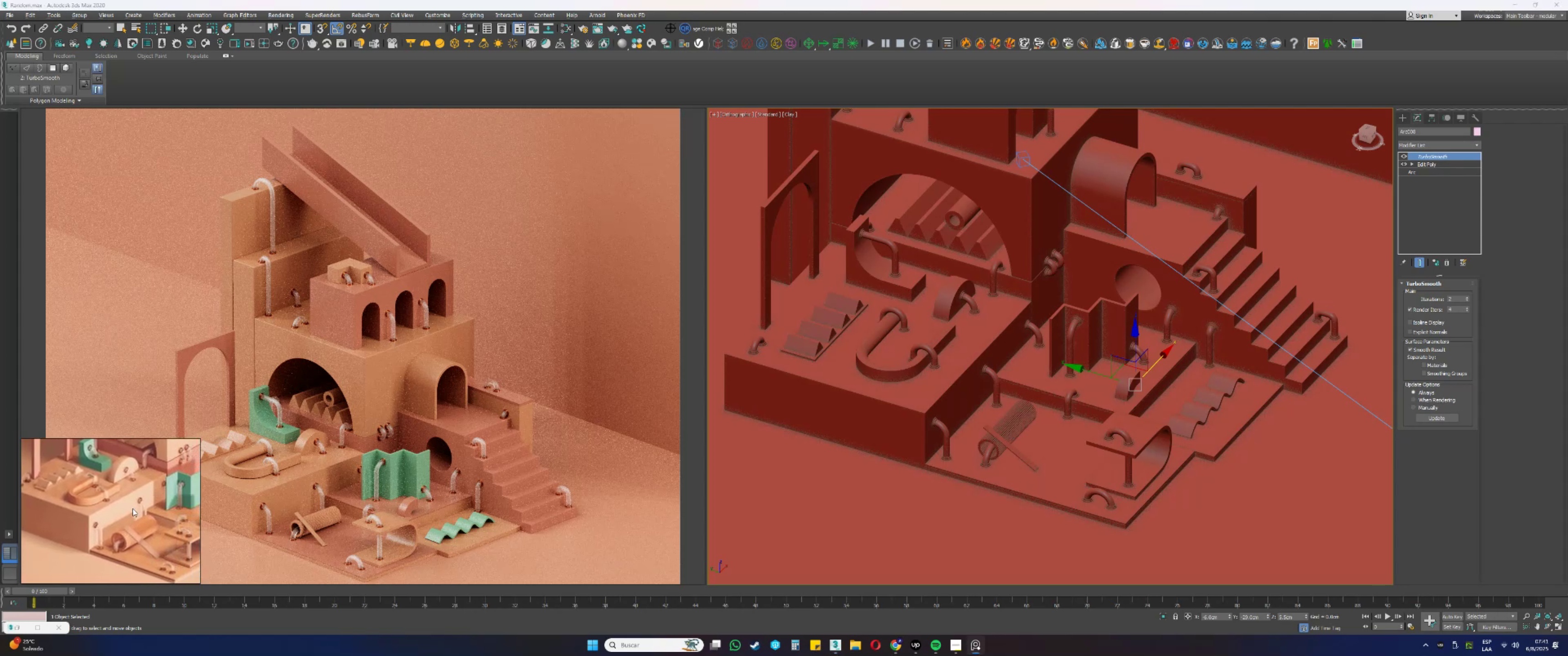 
key(Alt+Tab)
 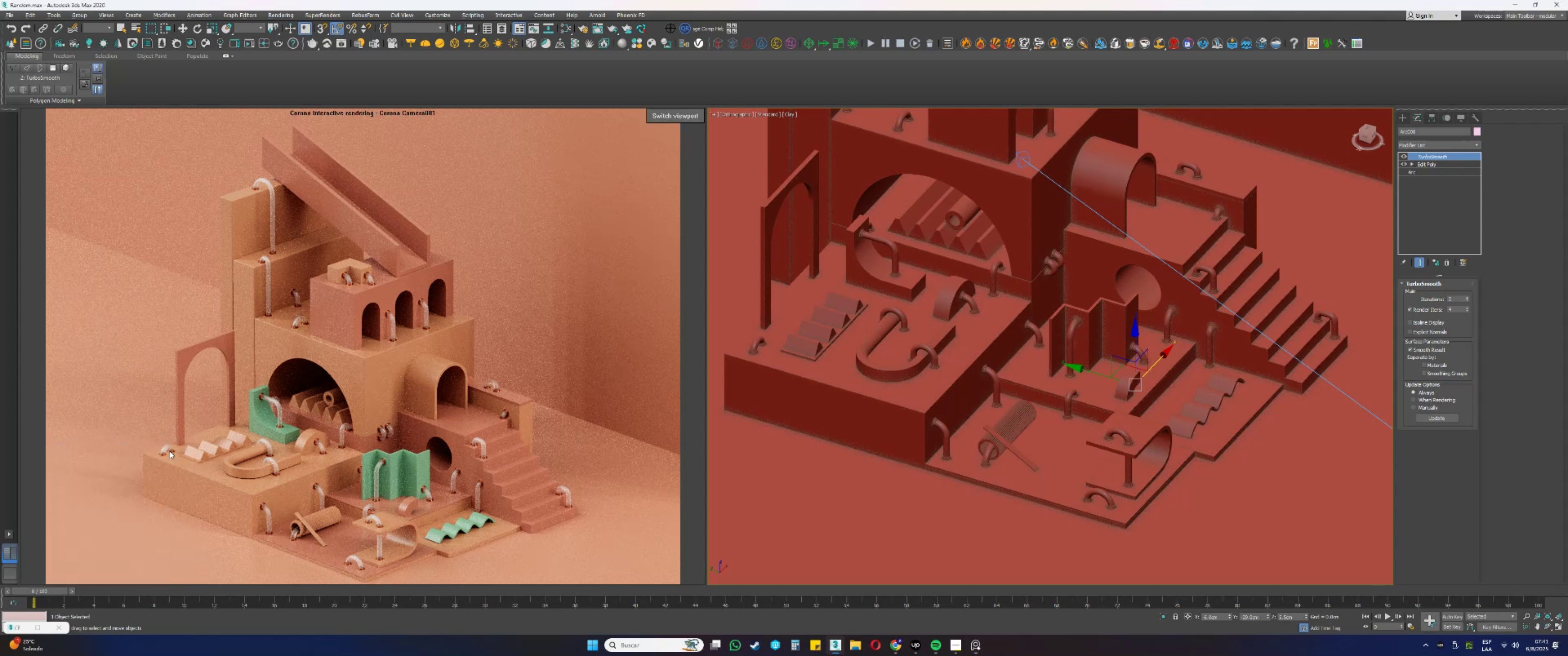 
key(Alt+AltLeft)
 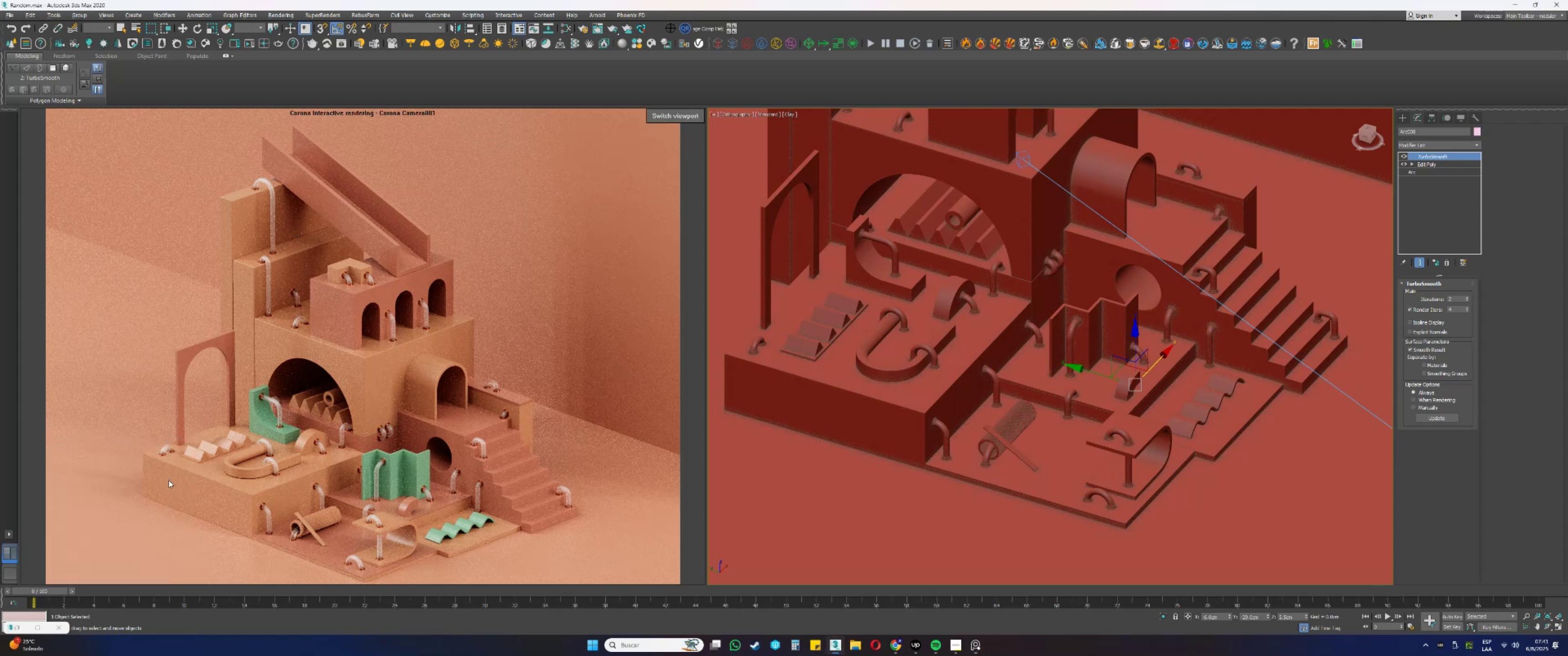 
key(Alt+Tab)
 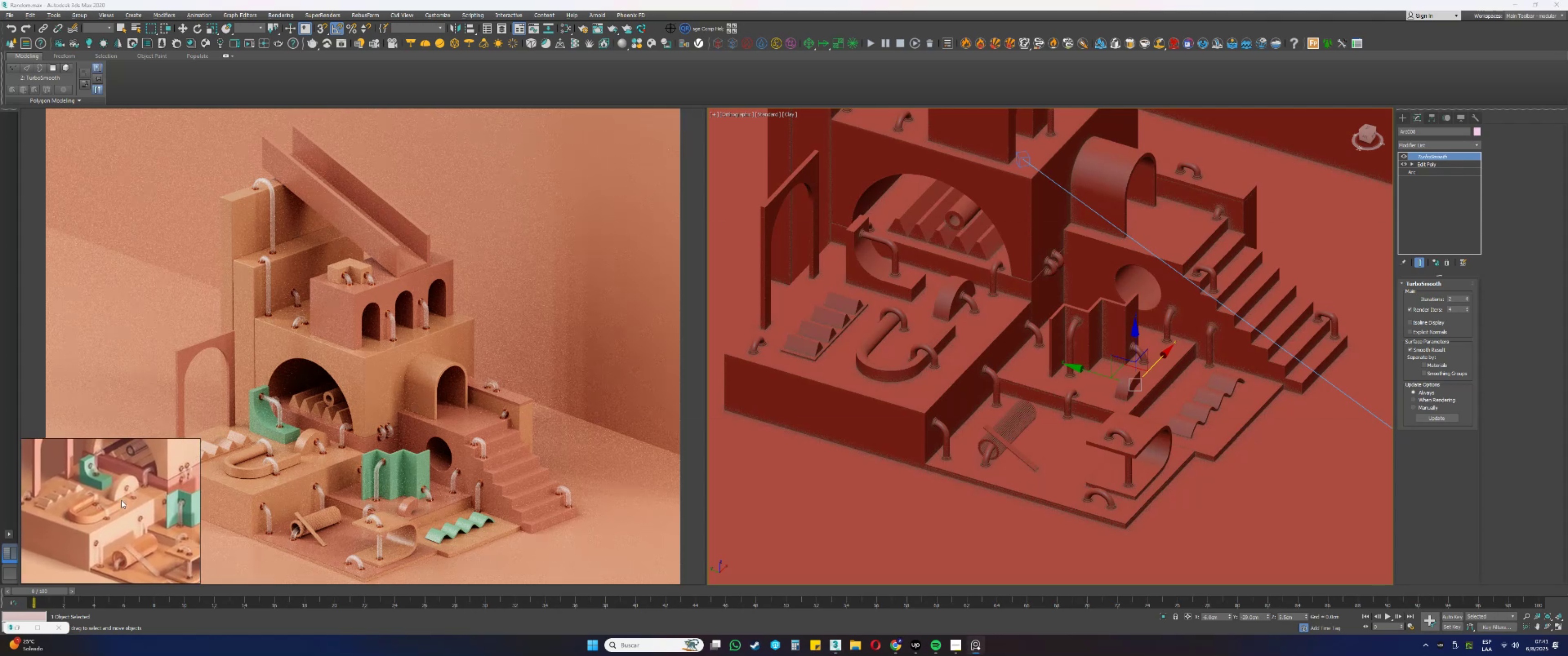 
wait(8.37)
 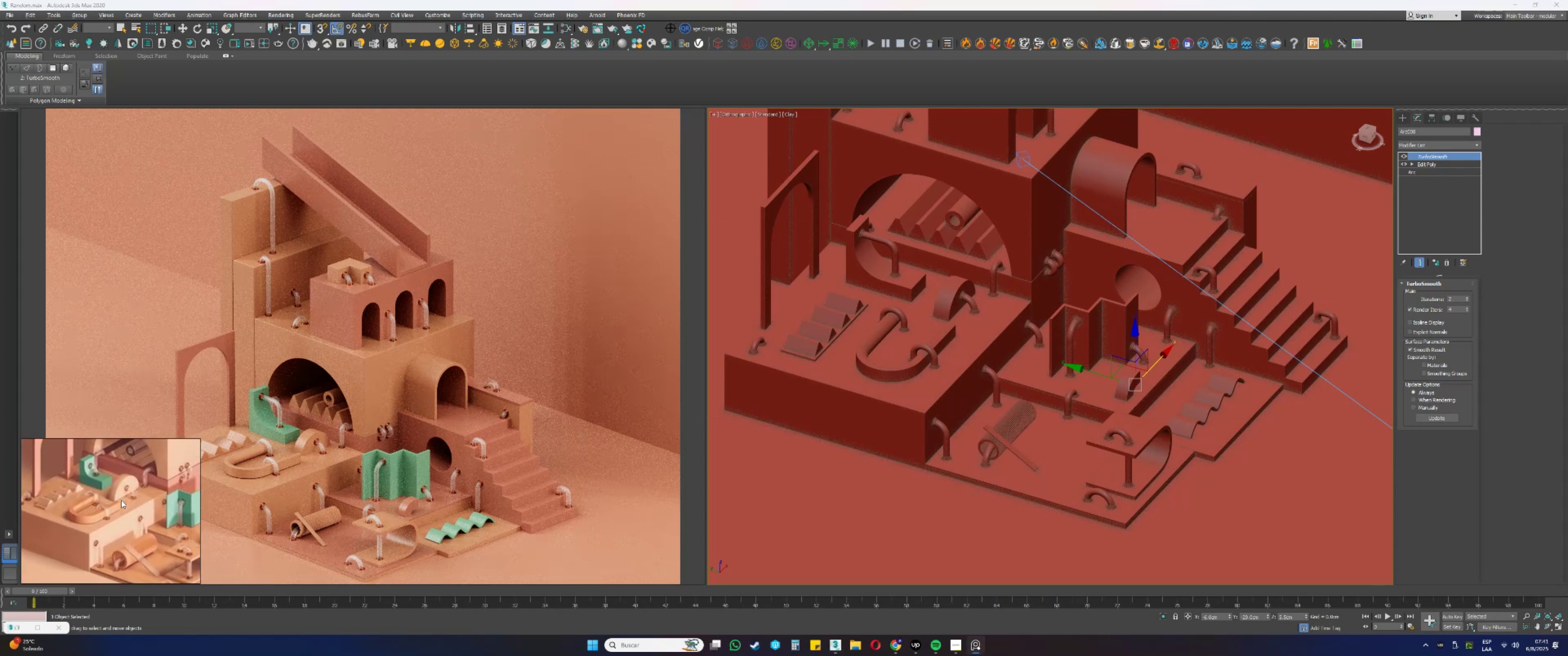 
mouse_move([140, 498])
 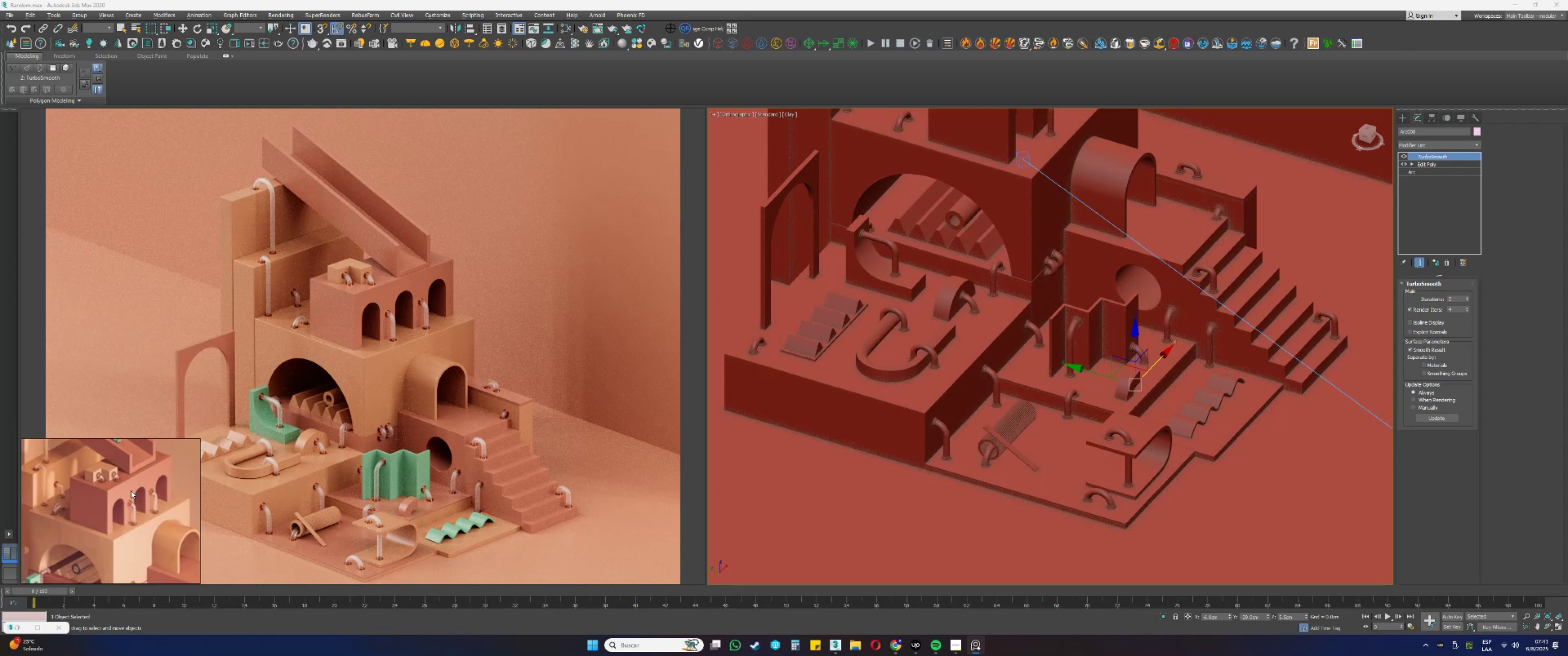 
wait(8.67)
 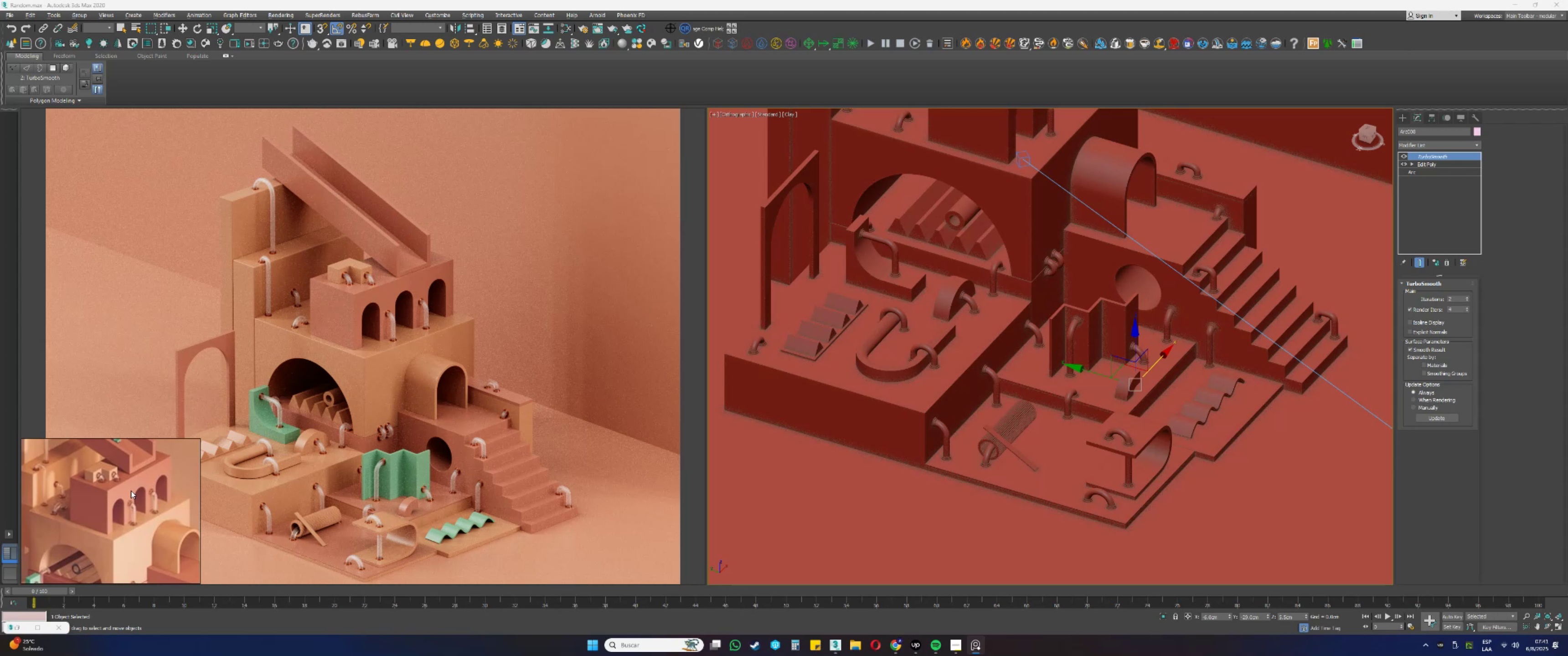 
hold_key(key=AltLeft, duration=0.57)
 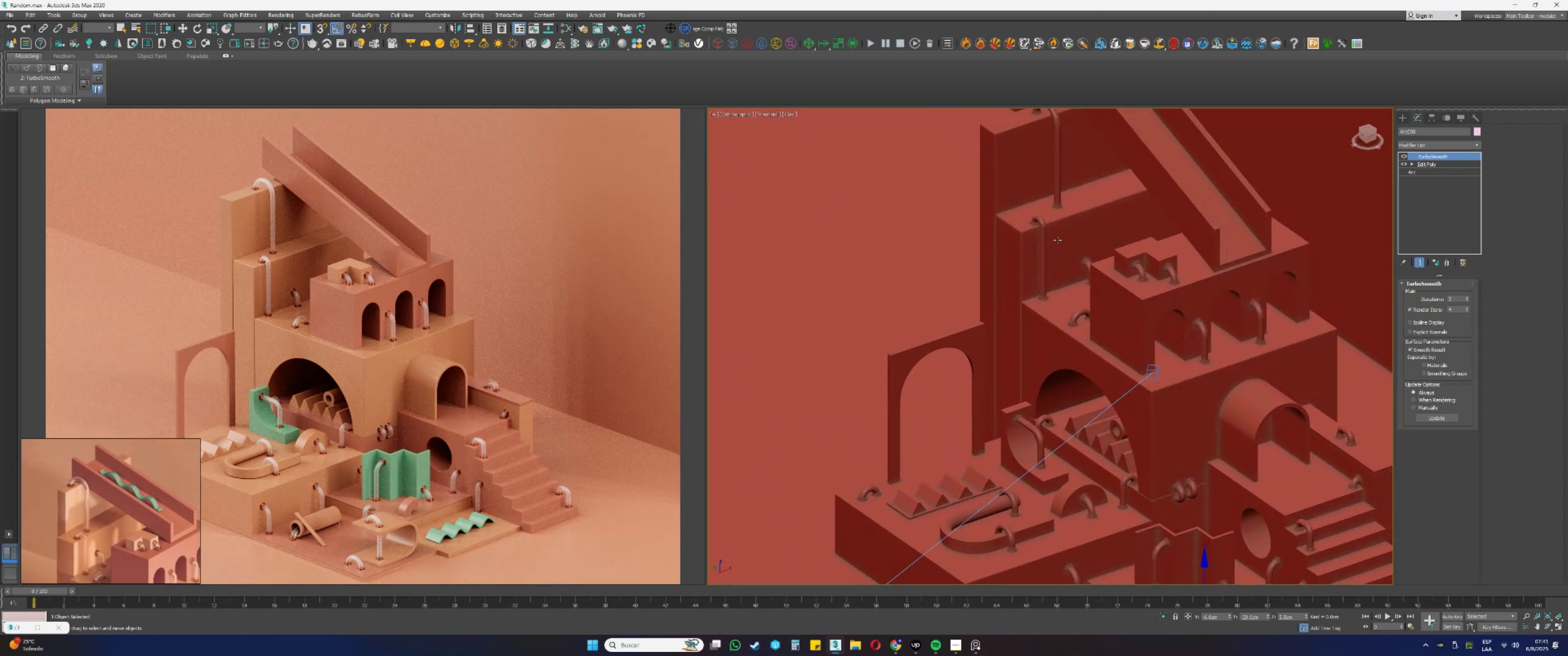 
scroll: coordinate [1032, 266], scroll_direction: down, amount: 2.0
 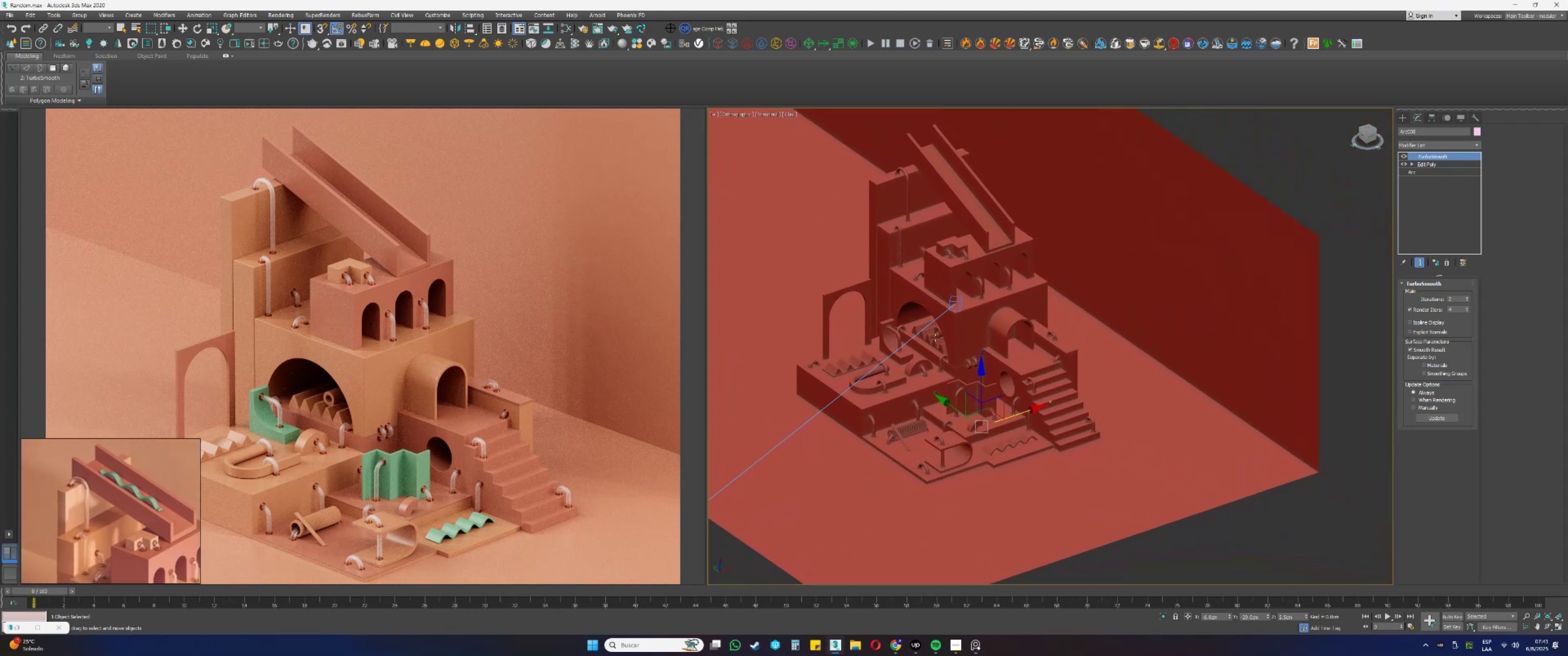 
scroll: coordinate [1010, 447], scroll_direction: up, amount: 2.0
 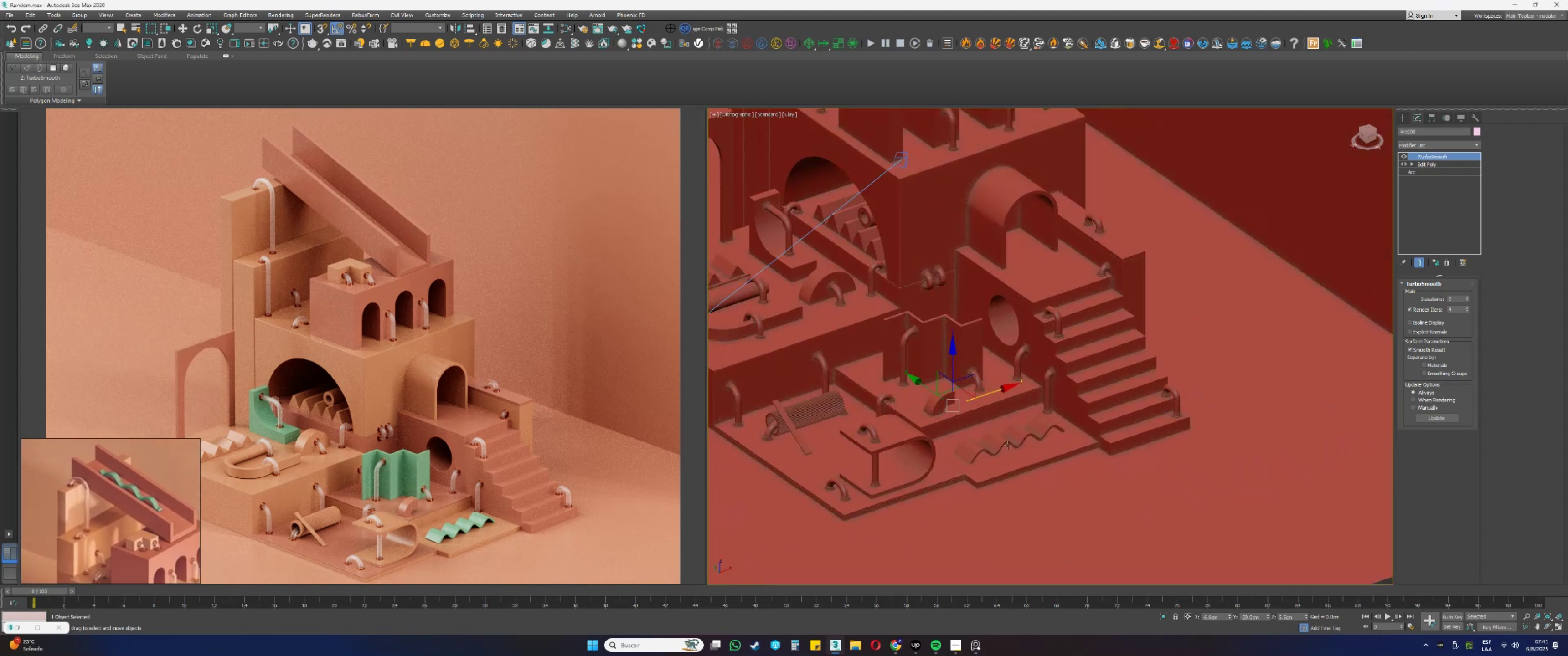 
key(F4)
 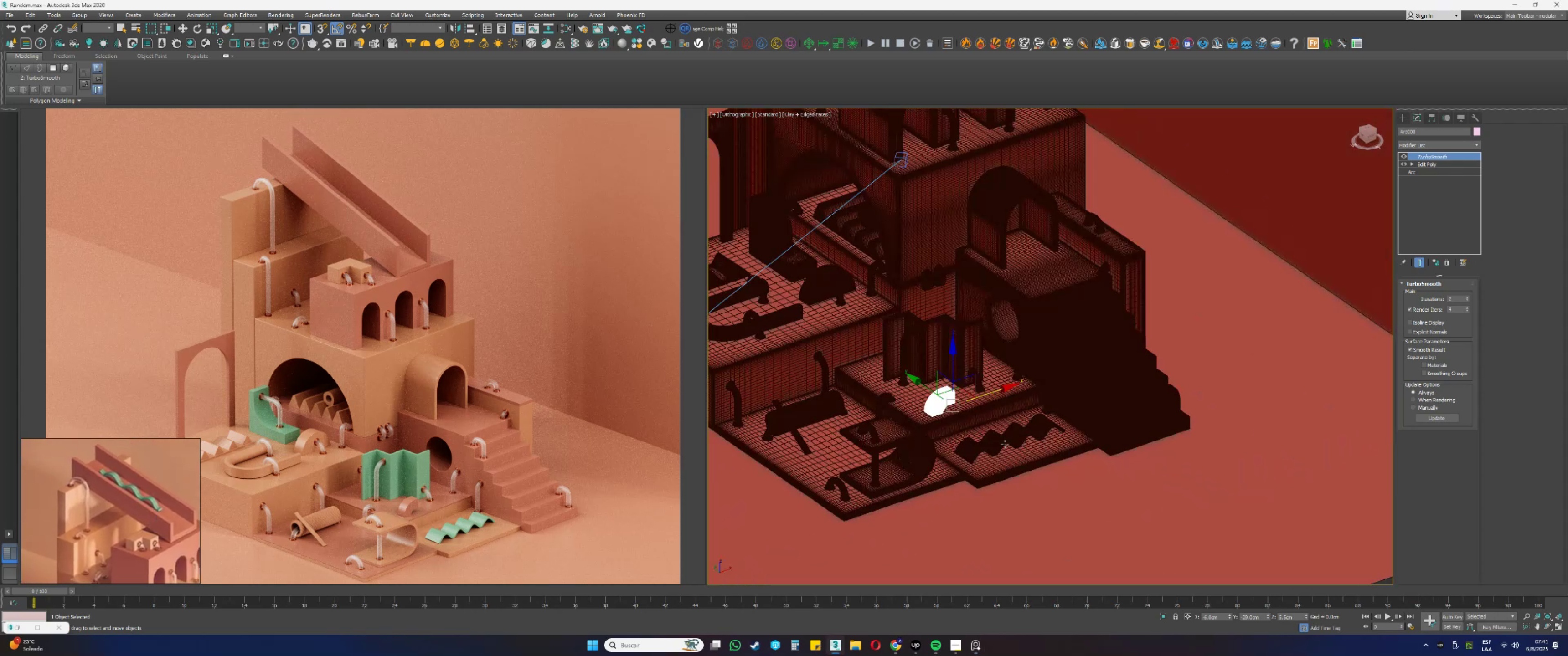 
left_click([1004, 443])
 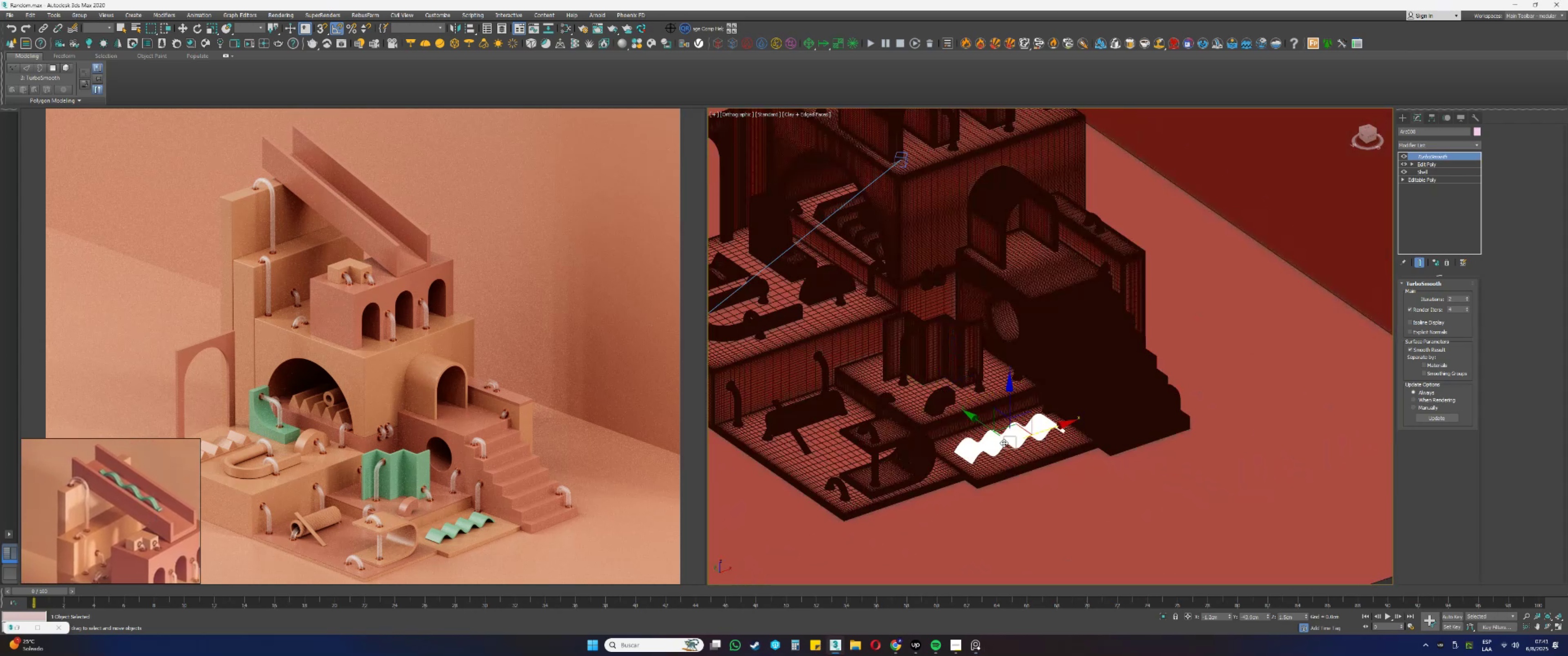 
key(F4)
 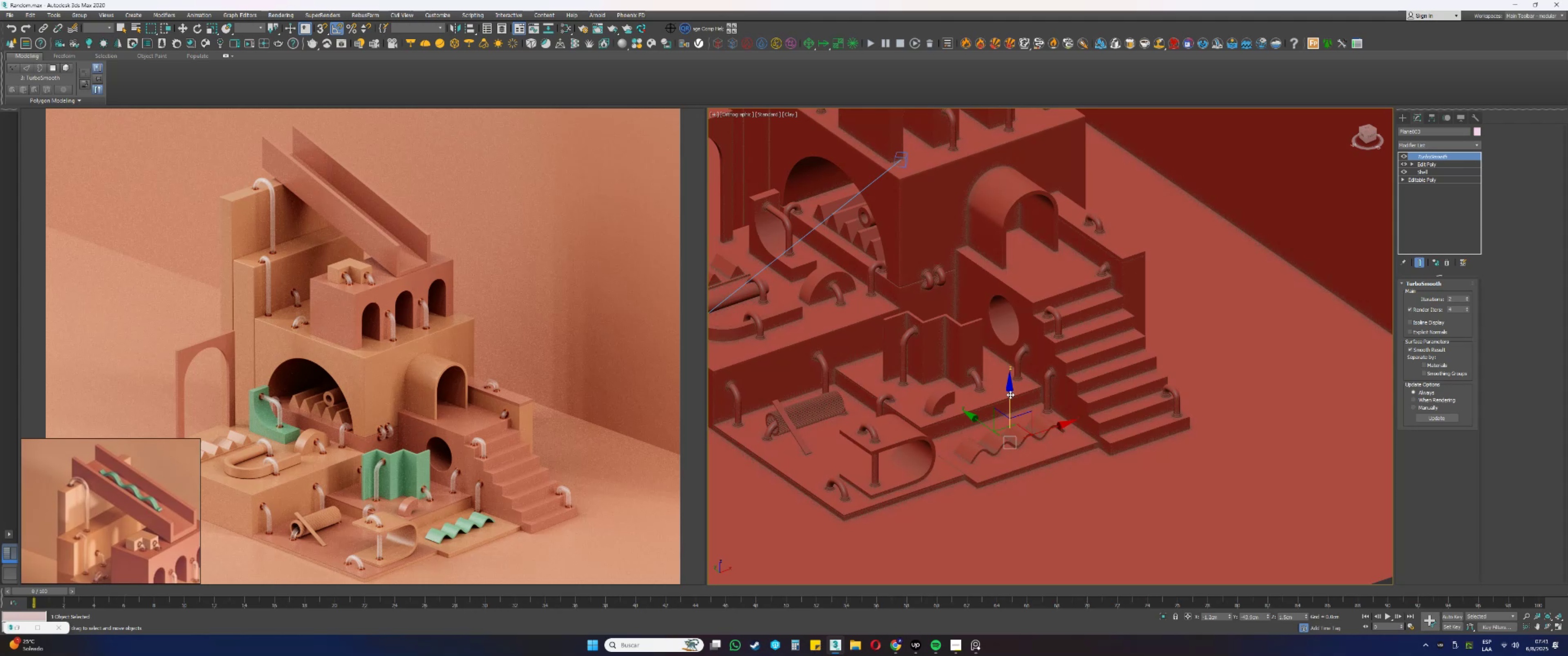 
key(Shift+ShiftLeft)
 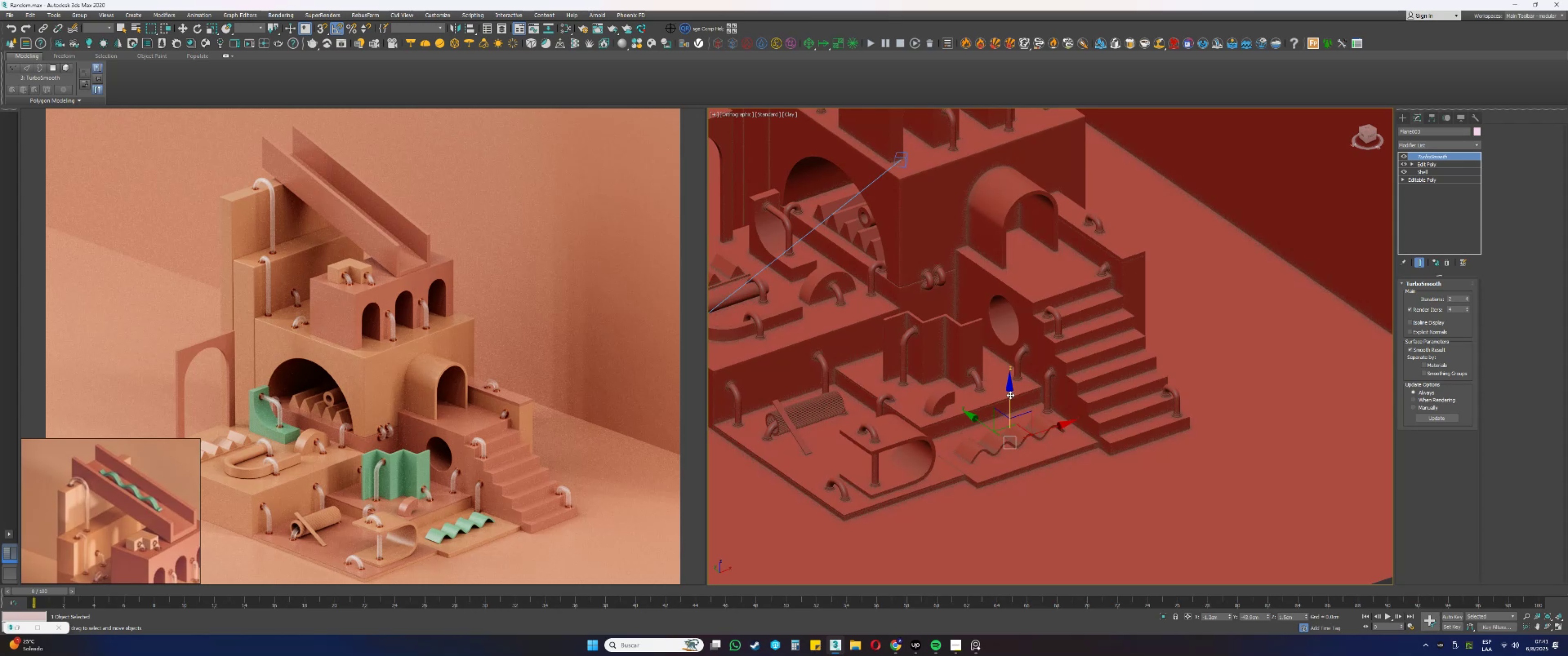 
left_click_drag(start_coordinate=[1010, 395], to_coordinate=[994, 150])
 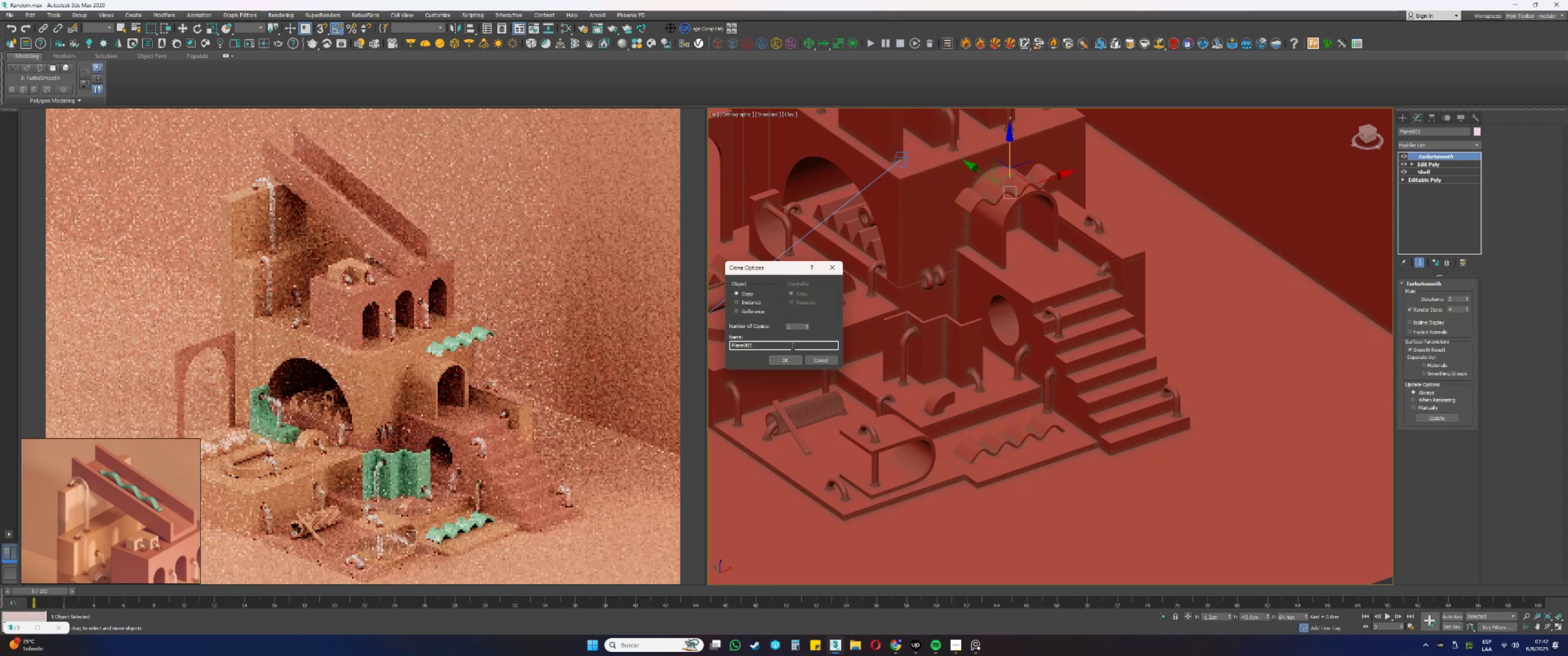 
left_click([785, 358])
 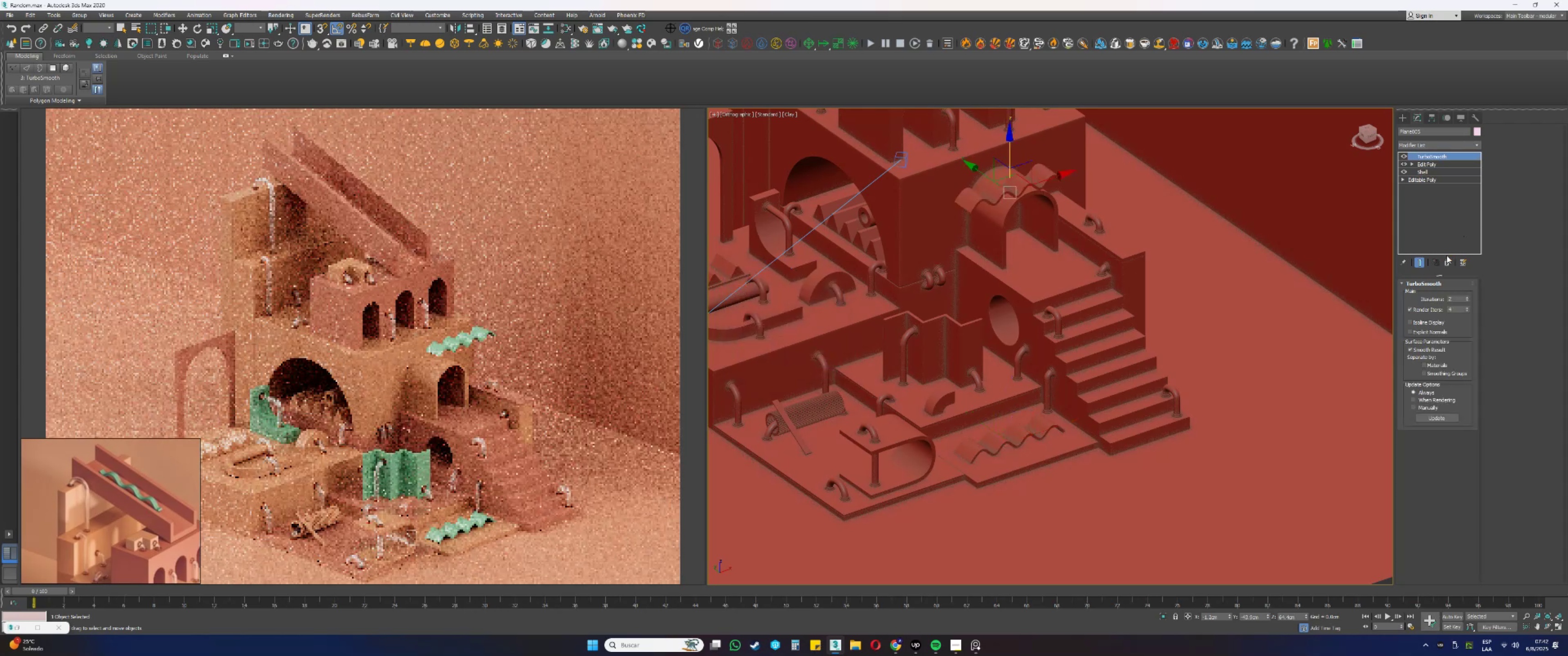 
double_click([1448, 259])
 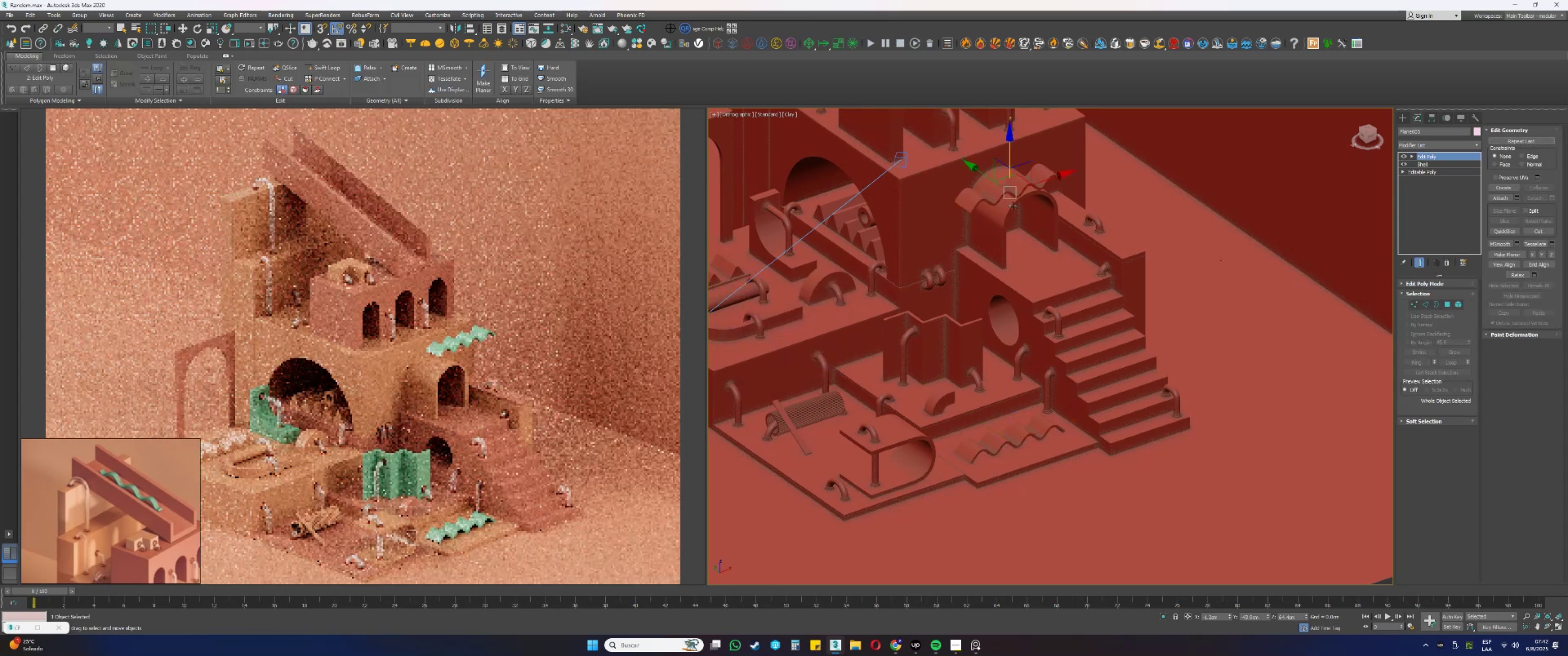 
scroll: coordinate [1070, 353], scroll_direction: up, amount: 2.0
 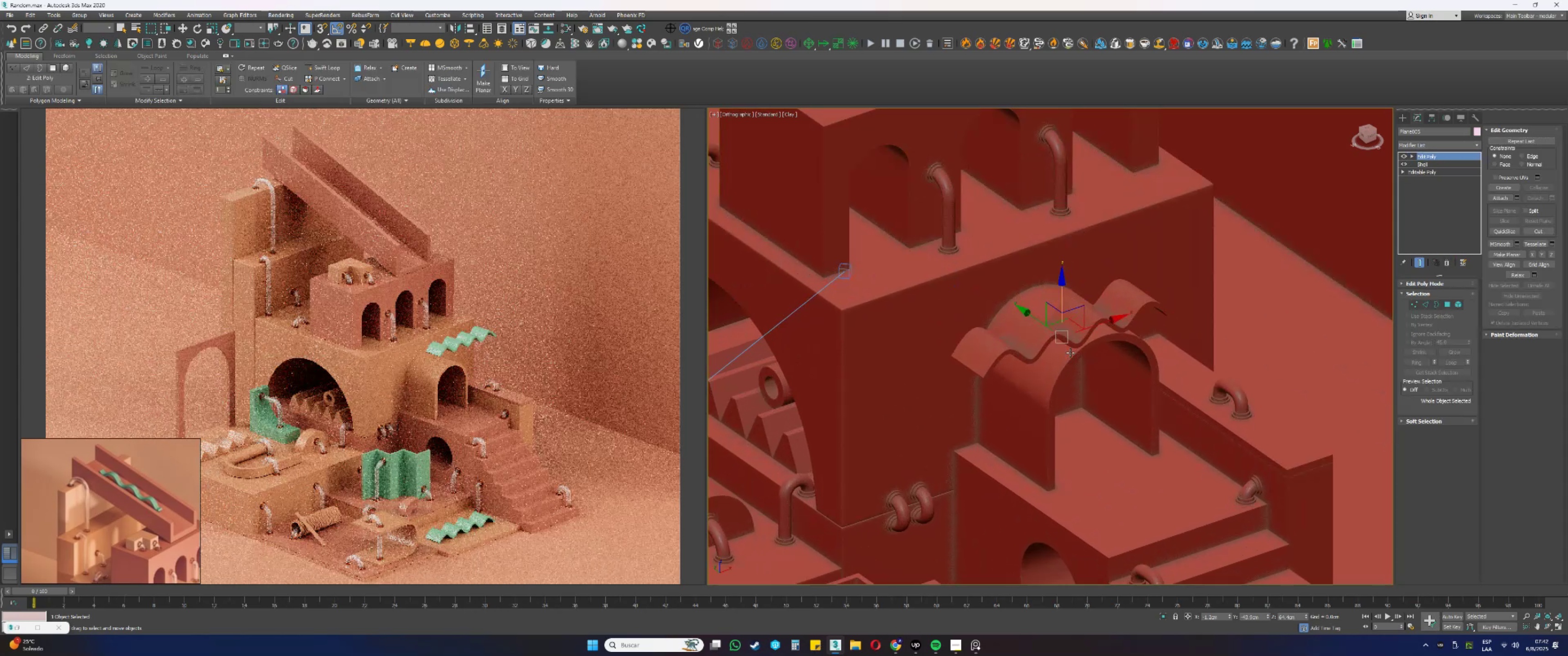 
key(R)
 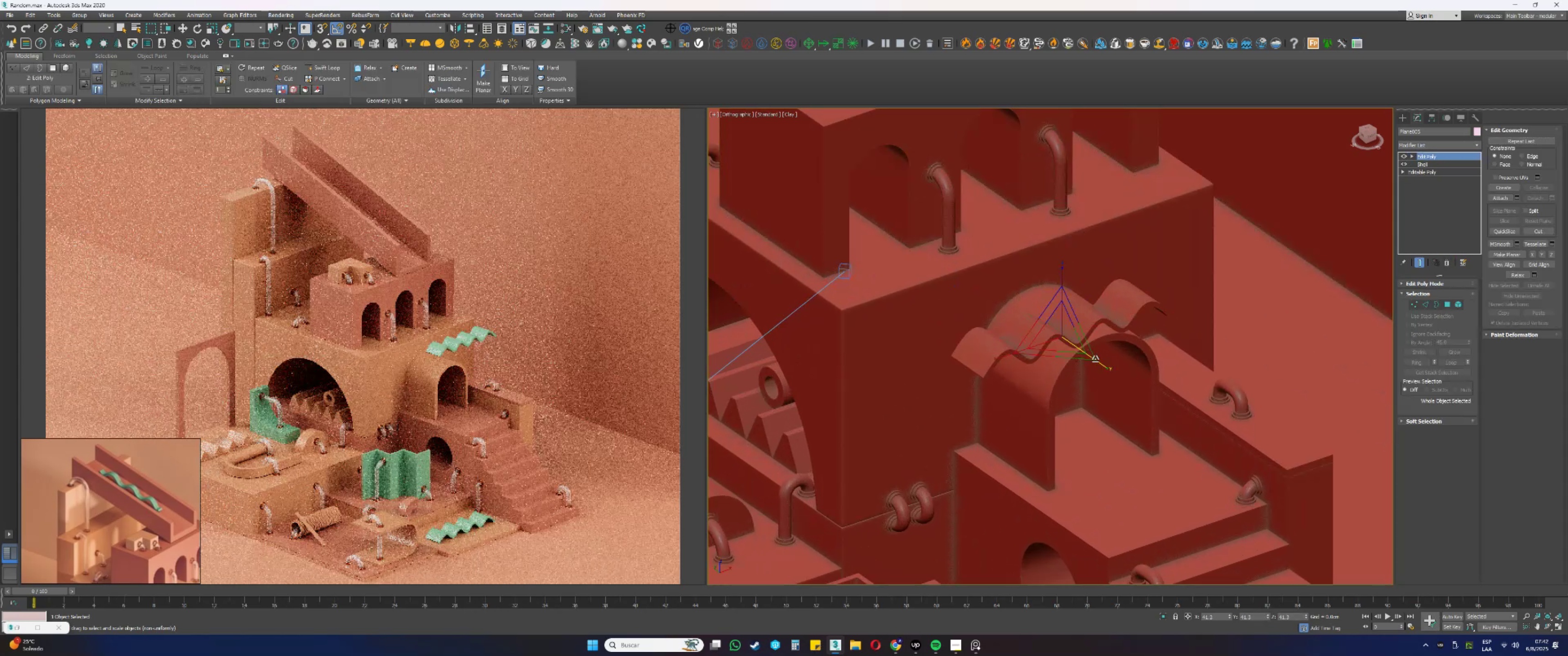 
left_click_drag(start_coordinate=[1097, 362], to_coordinate=[1061, 338])
 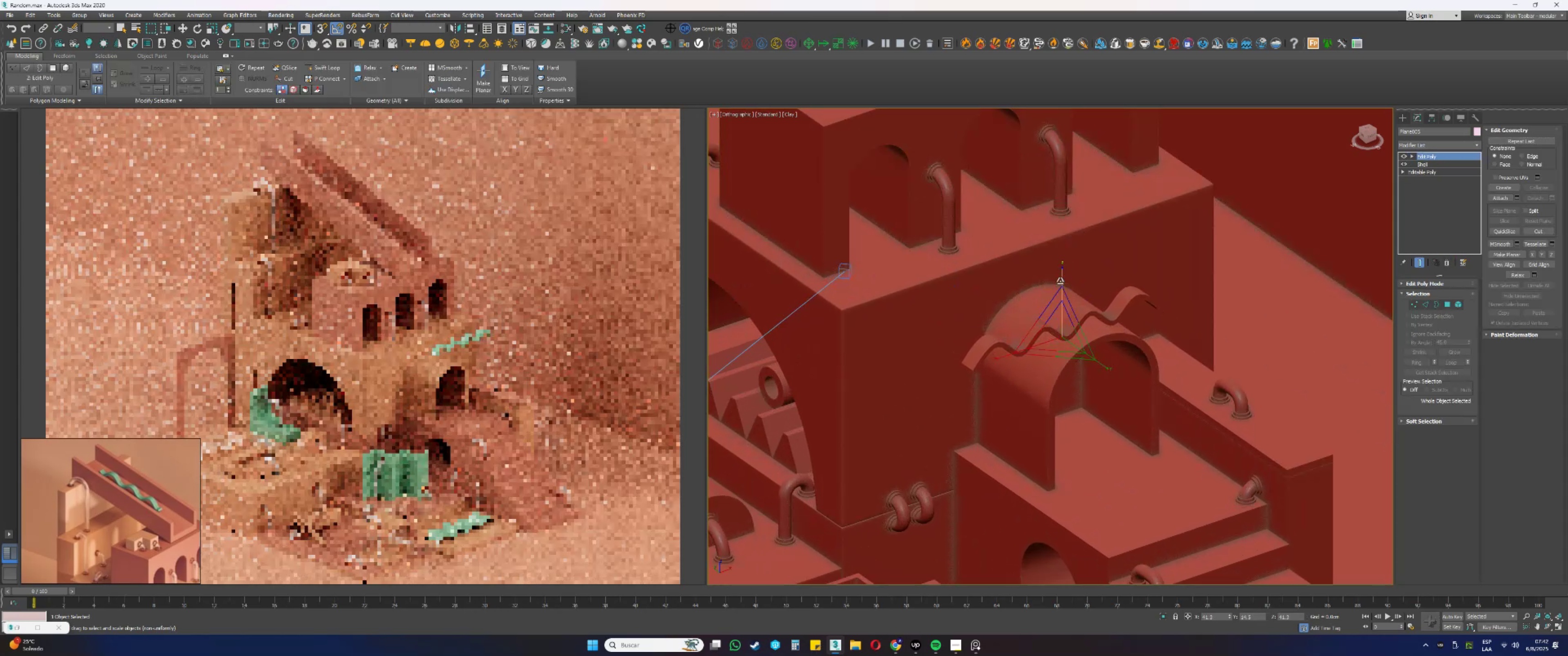 
left_click_drag(start_coordinate=[1060, 277], to_coordinate=[1064, 297])
 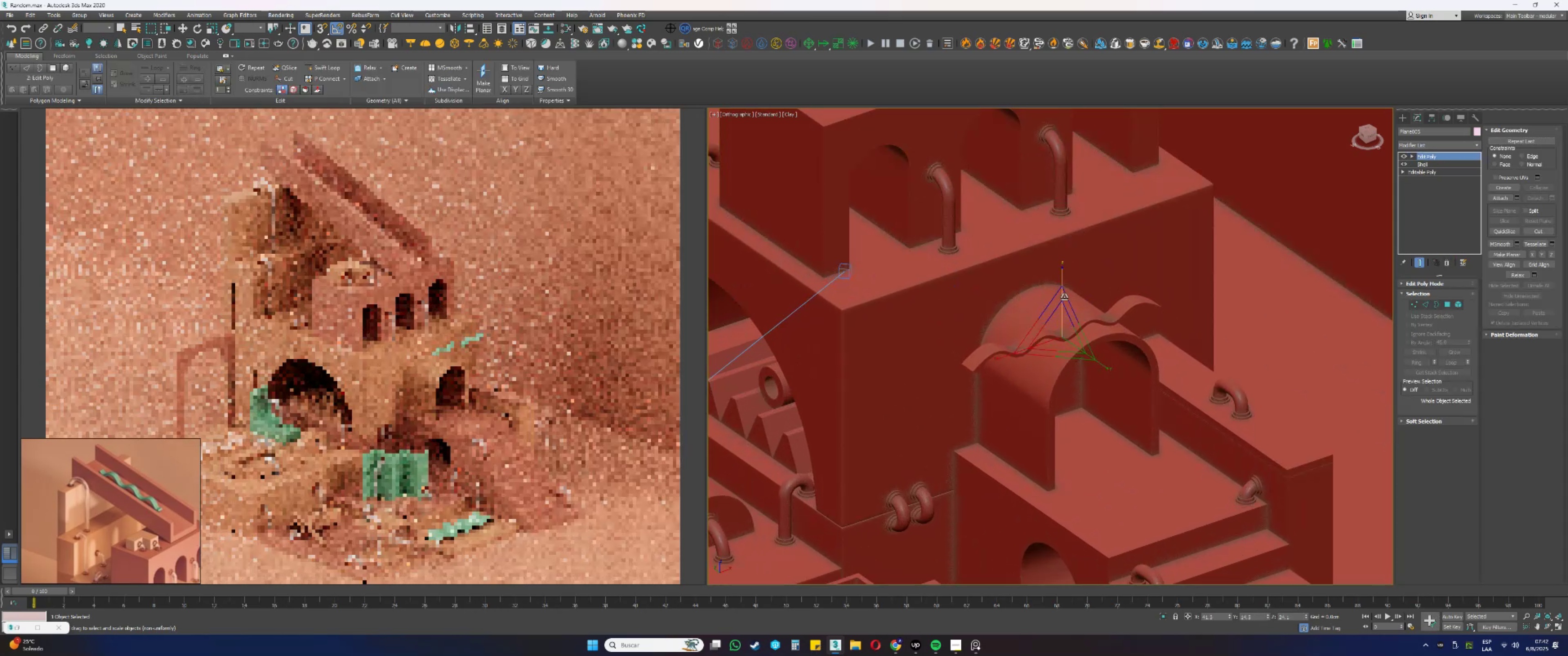 
type(we)
 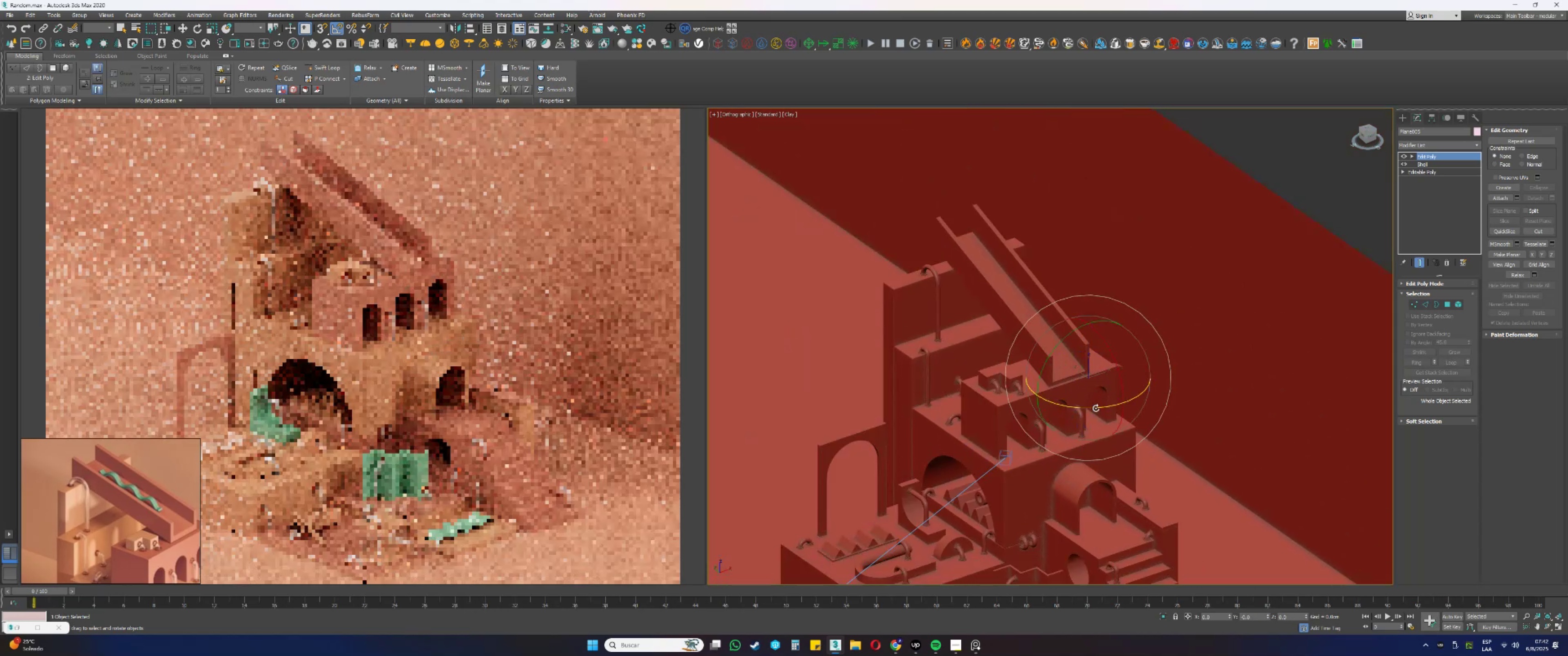 
scroll: coordinate [1086, 487], scroll_direction: down, amount: 3.0
 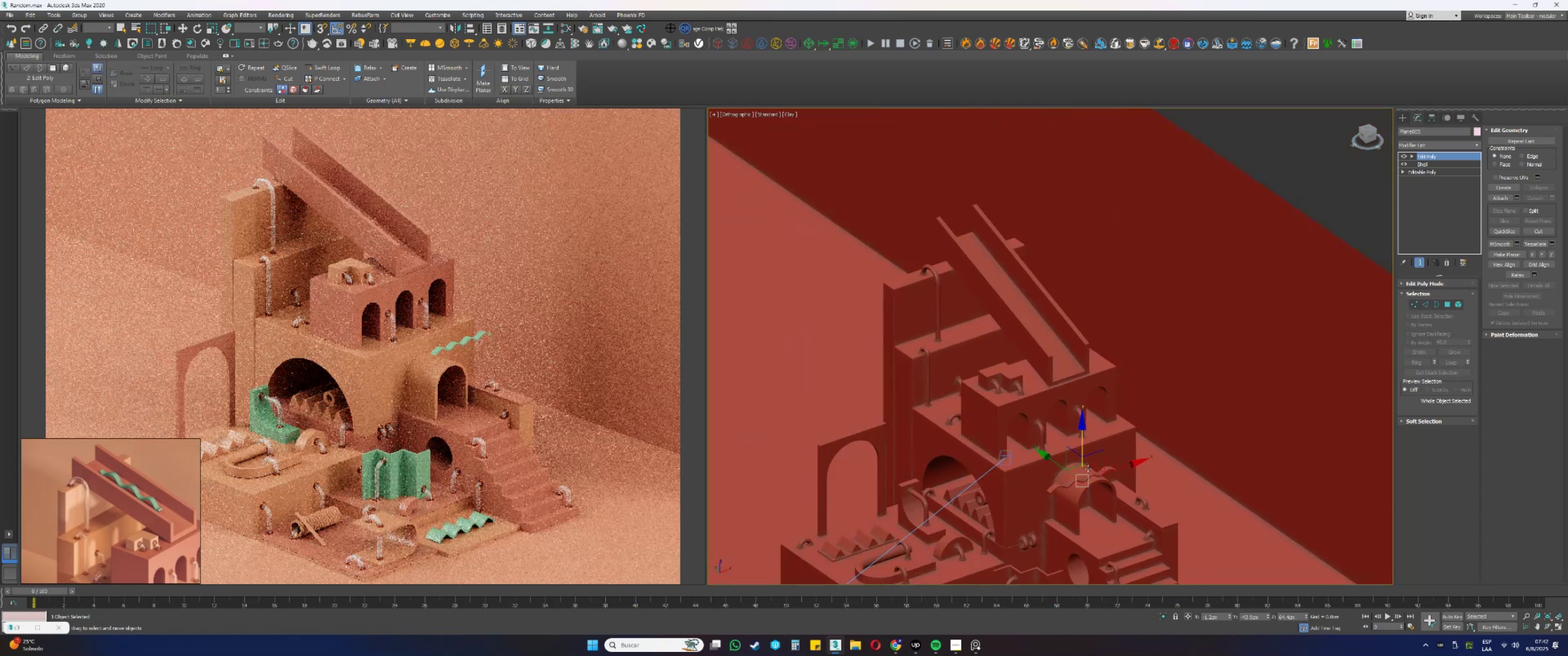 
left_click_drag(start_coordinate=[1095, 464], to_coordinate=[1101, 361])
 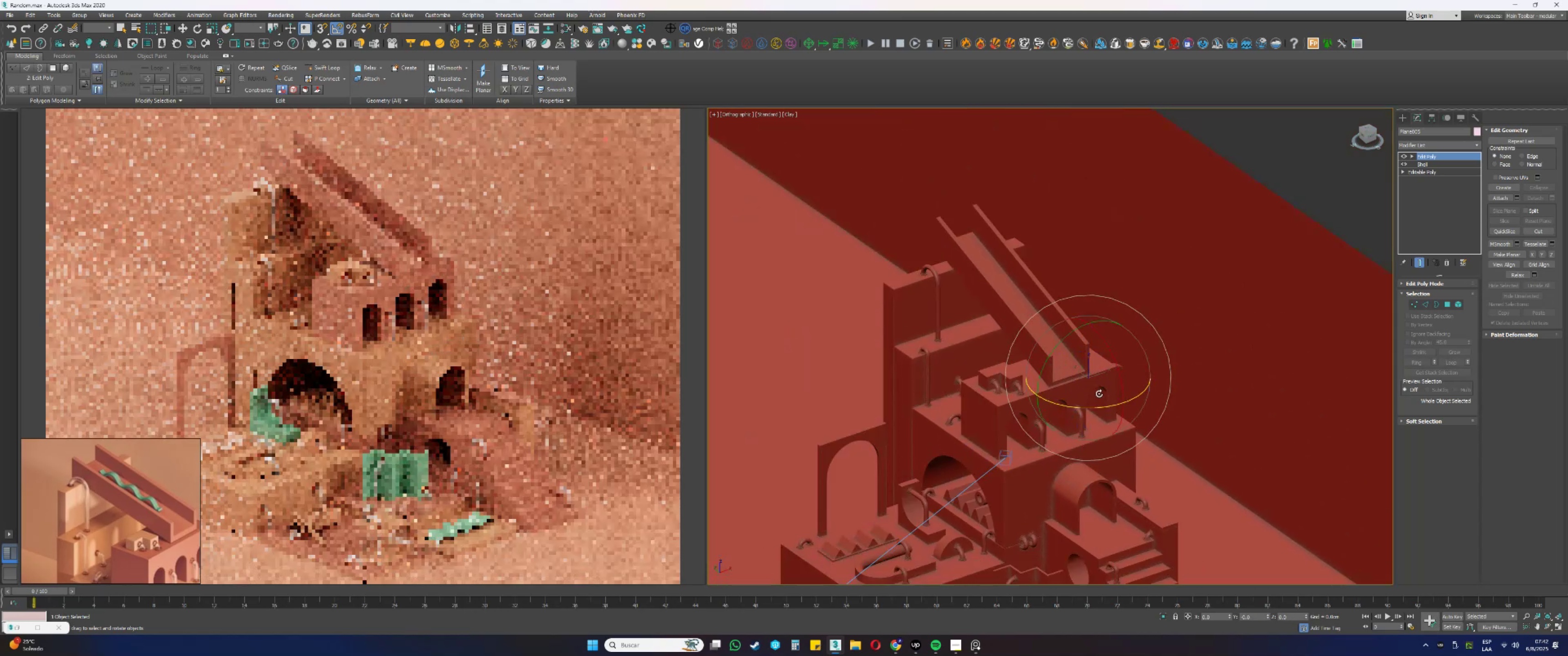 
left_click_drag(start_coordinate=[1096, 408], to_coordinate=[1053, 404])
 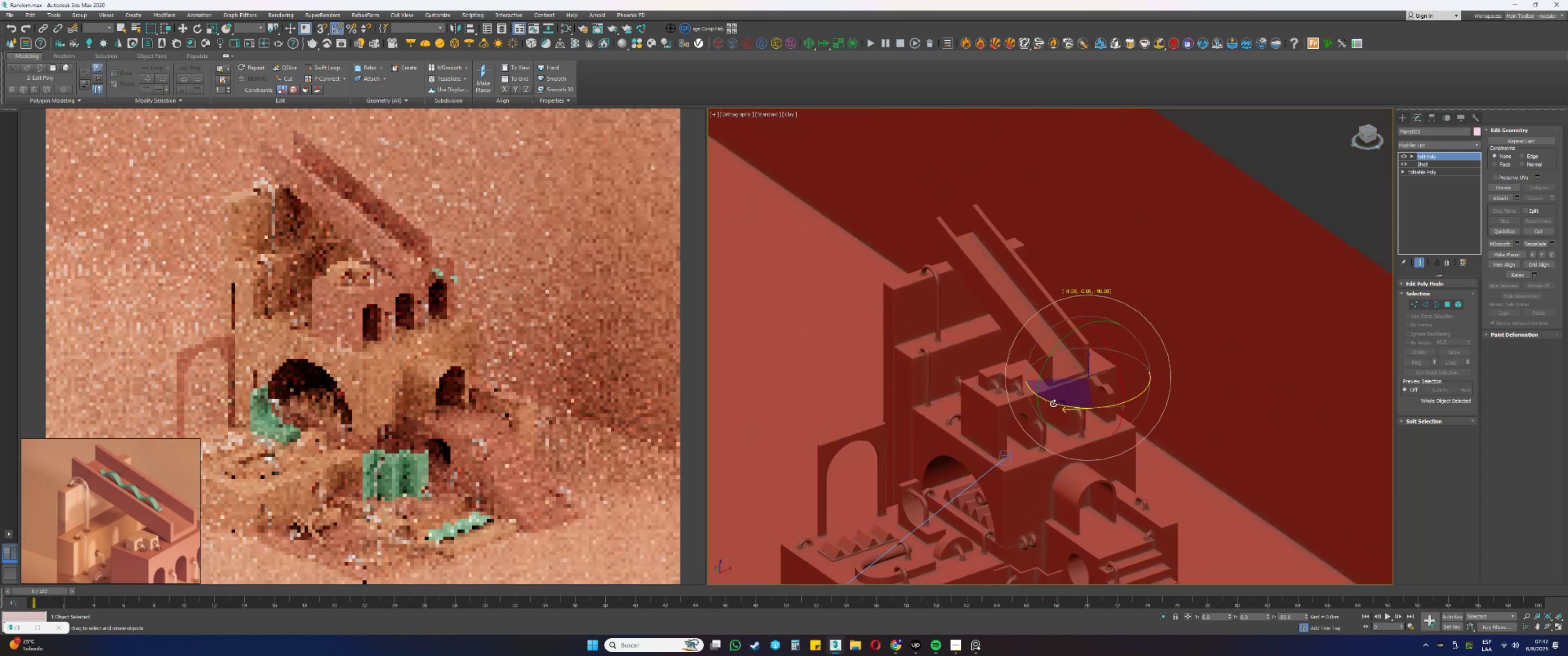 
key(W)
 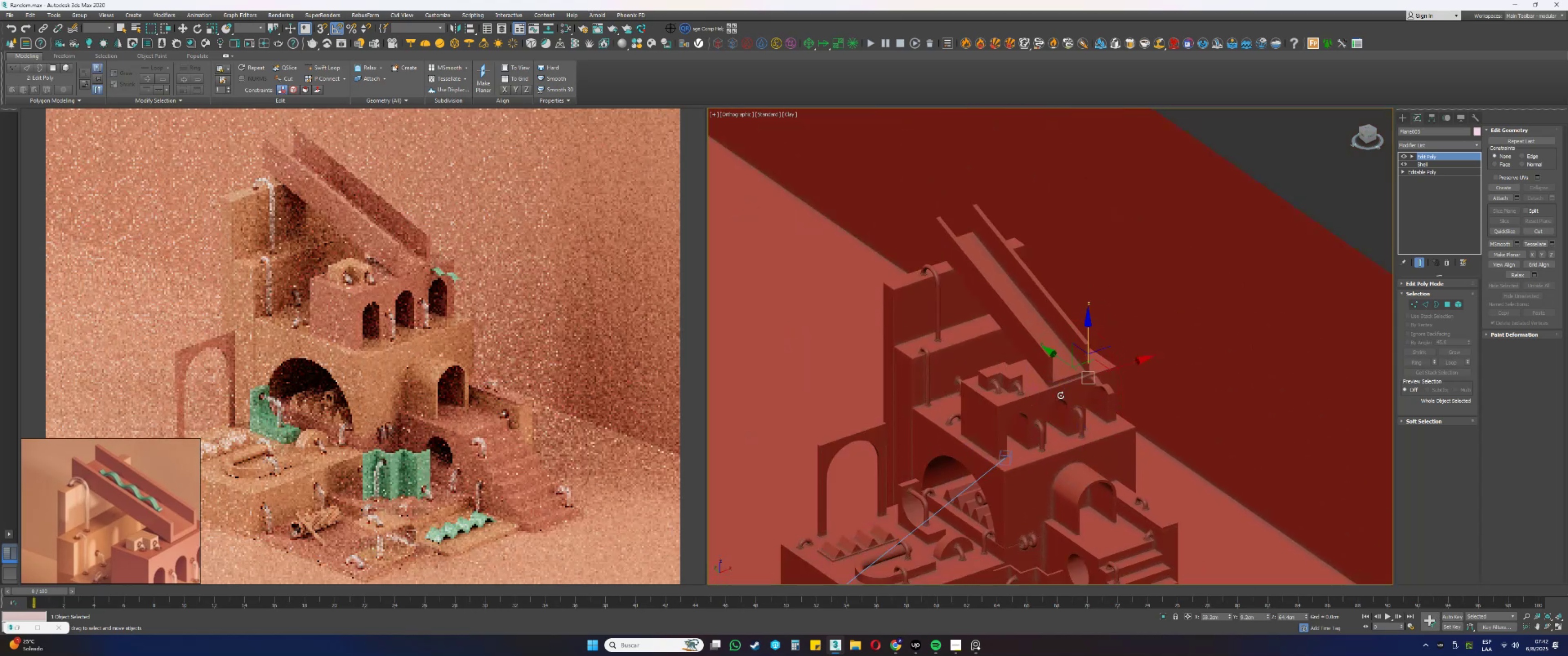 
scroll: coordinate [1093, 336], scroll_direction: up, amount: 2.0
 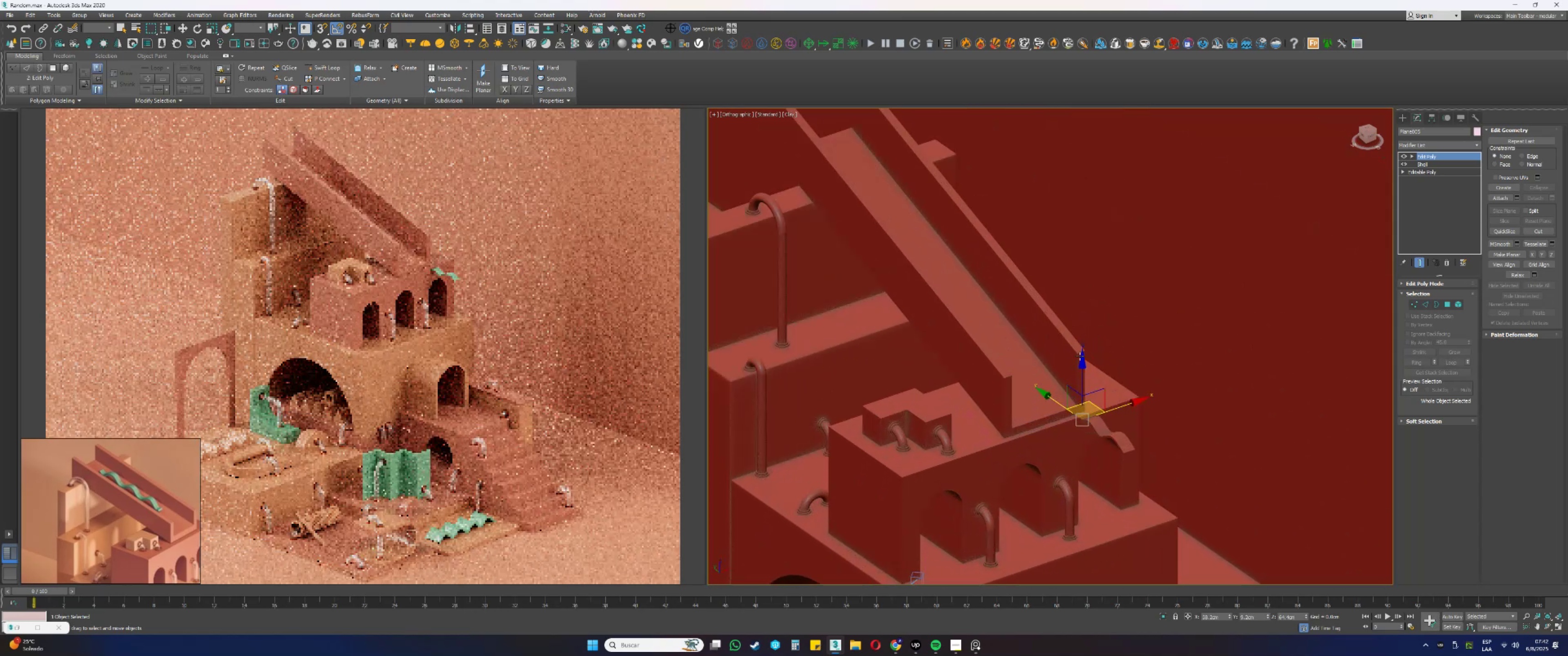 
left_click_drag(start_coordinate=[1083, 366], to_coordinate=[1088, 185])
 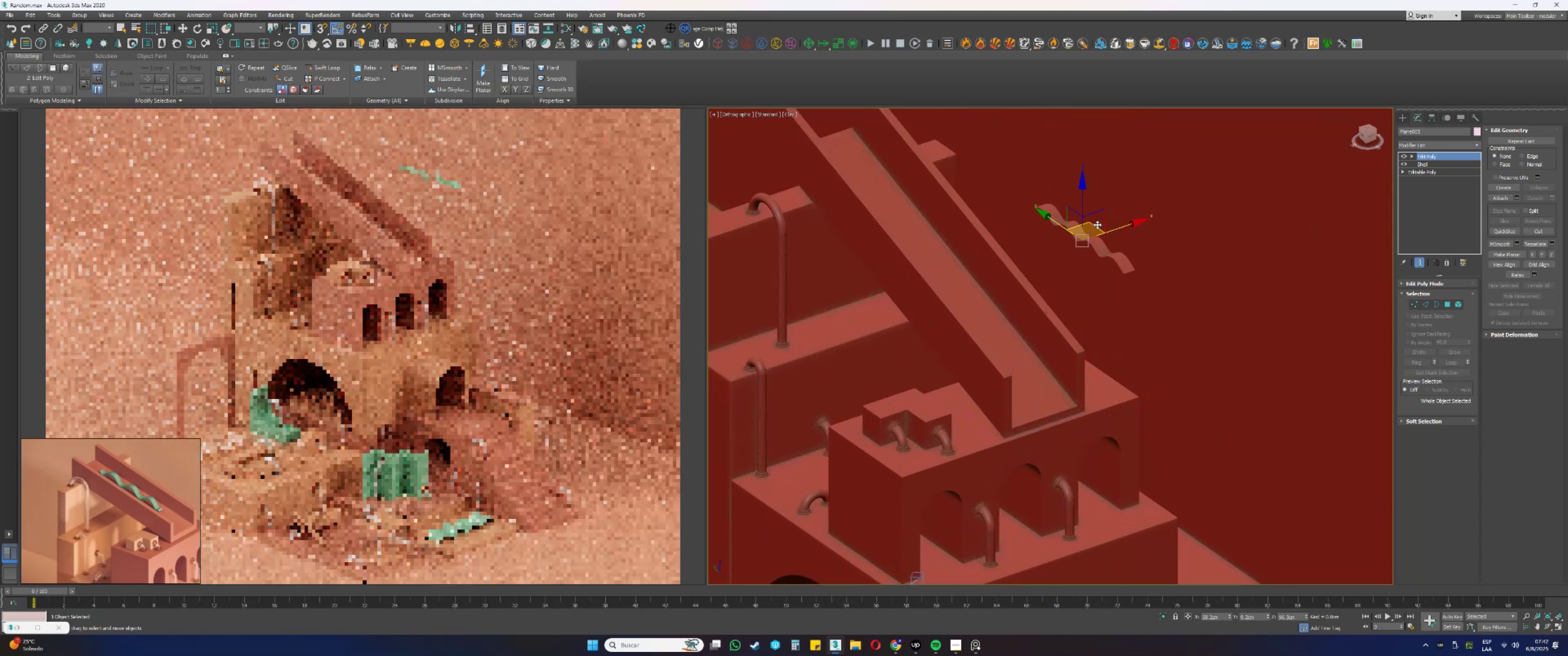 
left_click_drag(start_coordinate=[1098, 225], to_coordinate=[944, 201])
 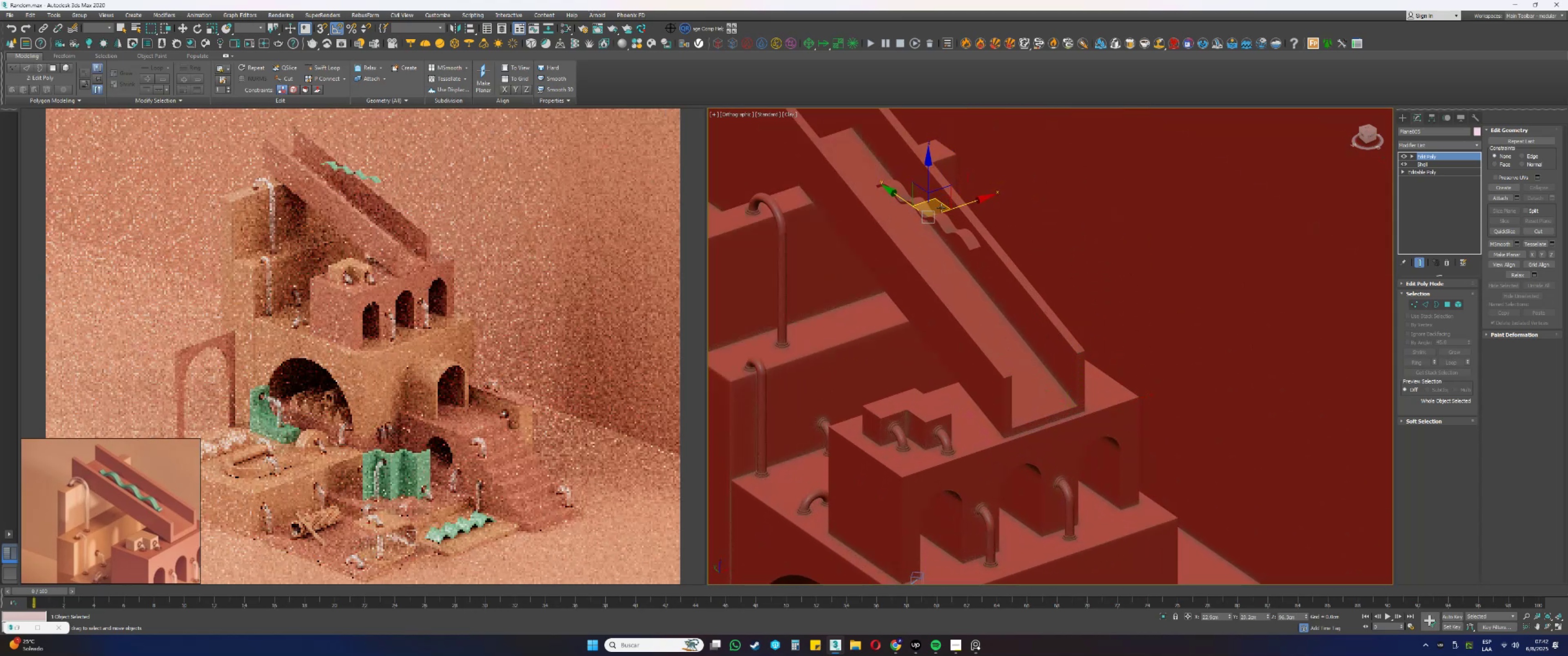 
hold_key(key=AltLeft, duration=0.45)
 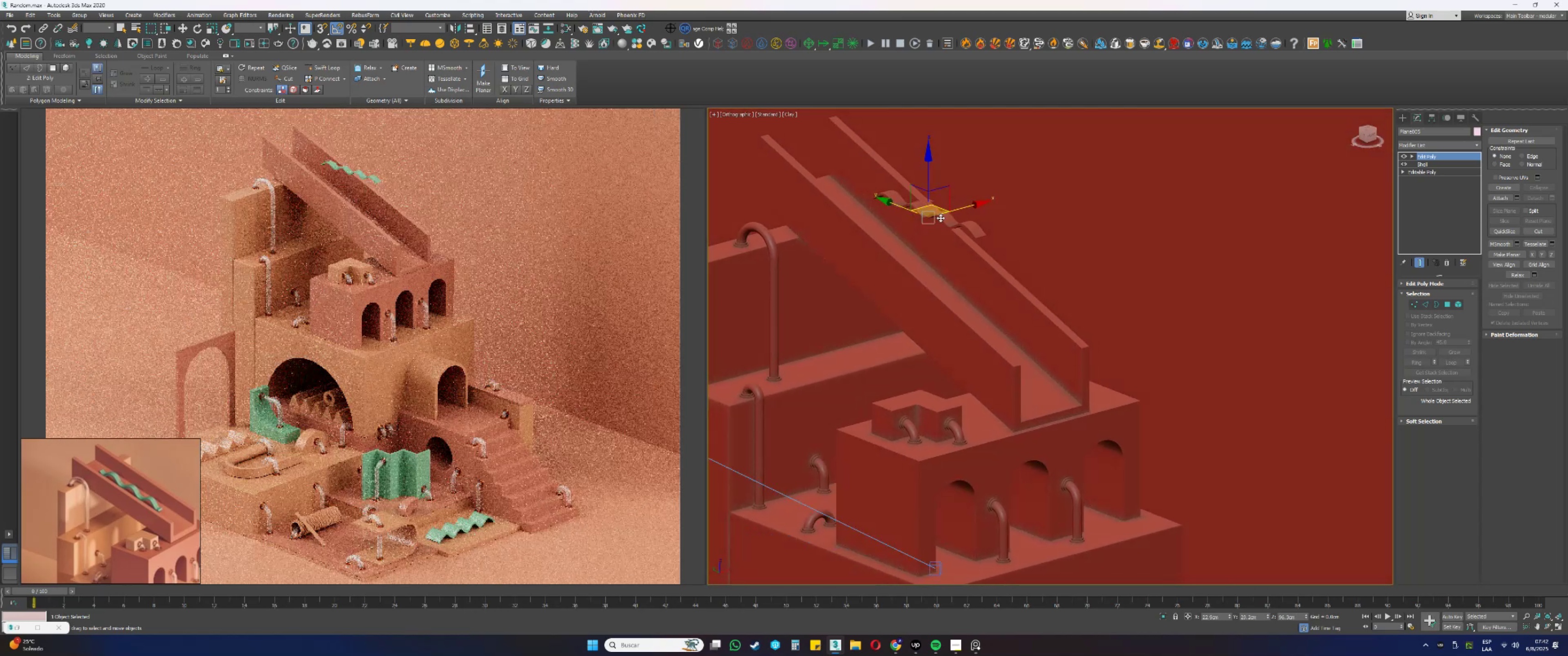 
type(rw)
 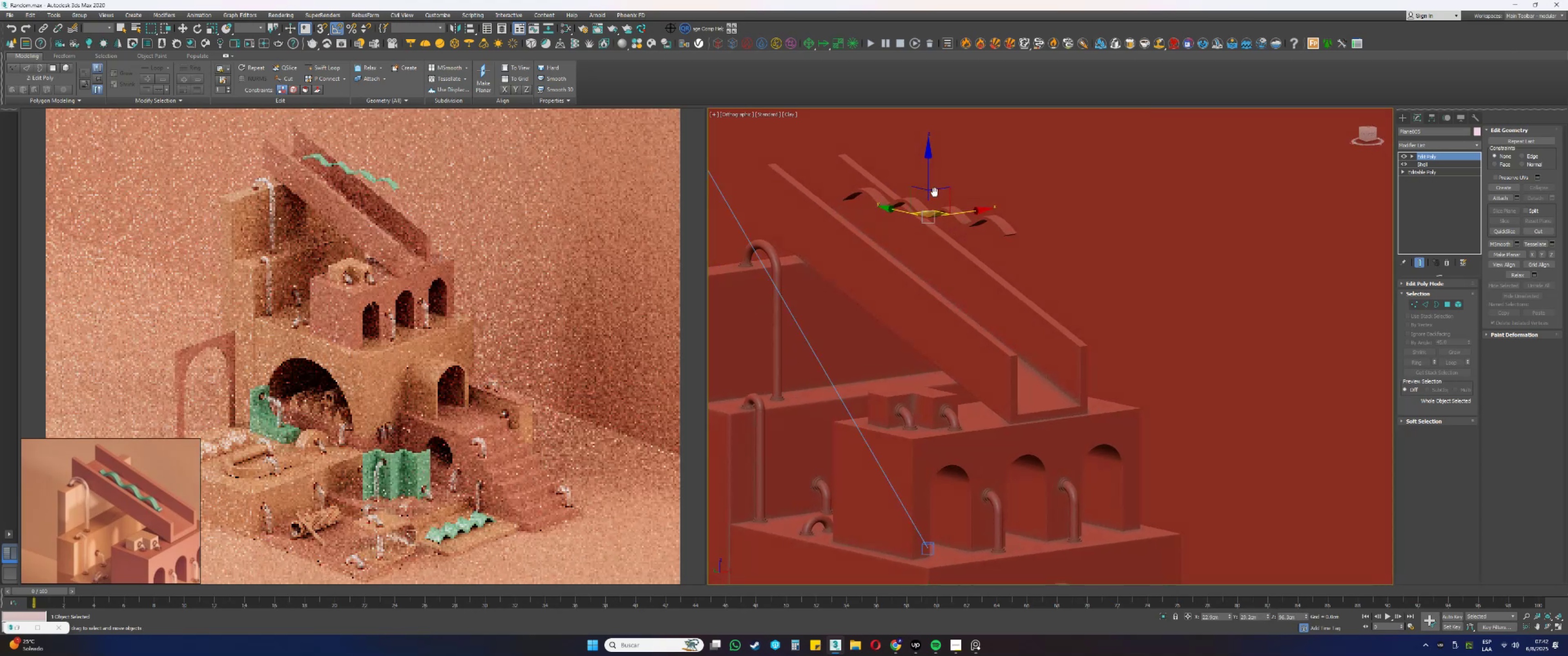 
left_click_drag(start_coordinate=[970, 232], to_coordinate=[985, 238])
 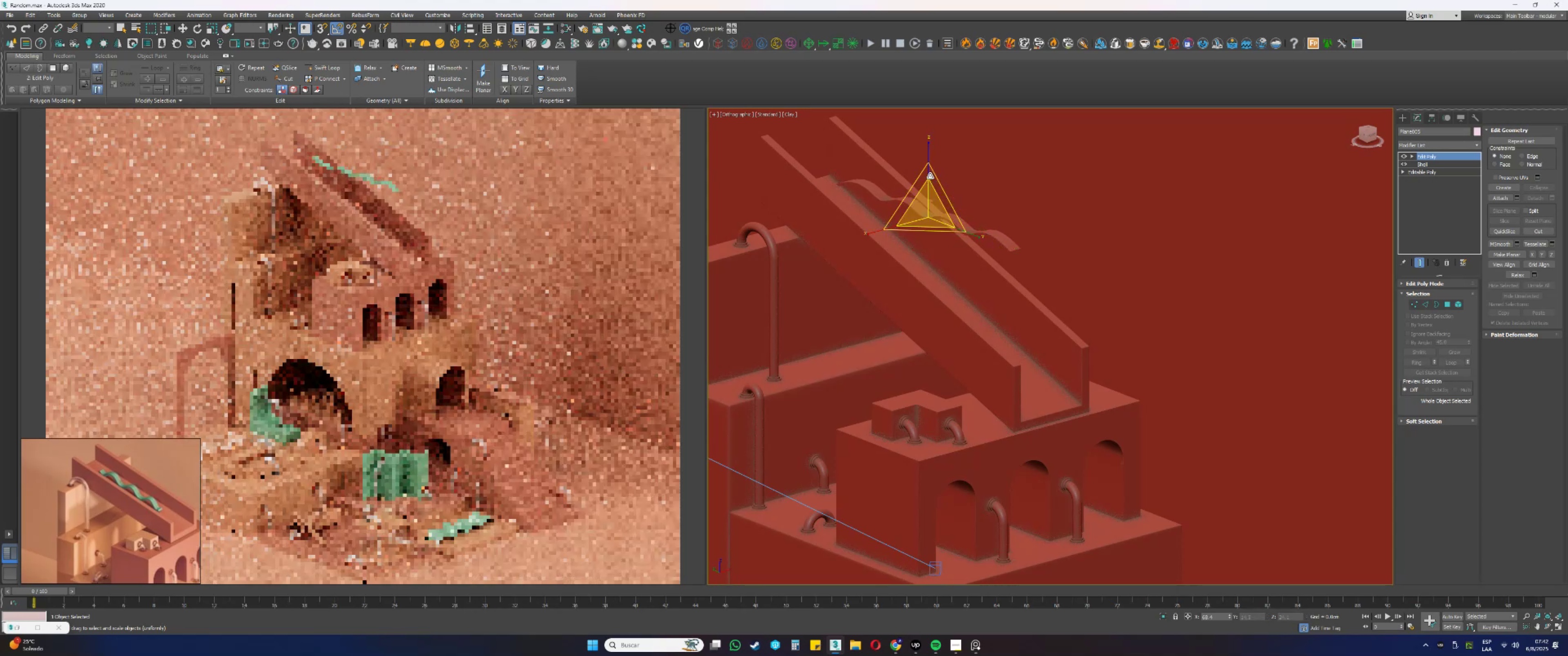 
left_click_drag(start_coordinate=[928, 160], to_coordinate=[927, 146])
 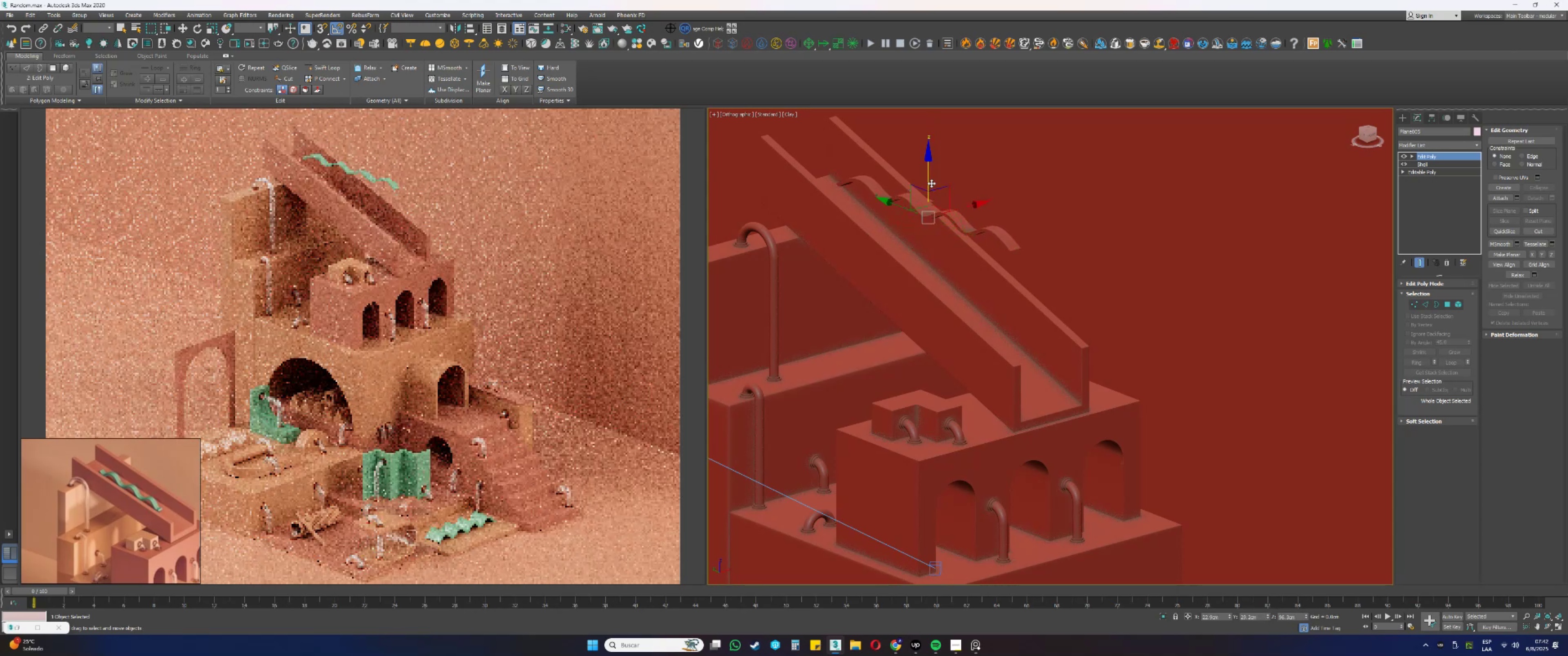 
key(Alt+AltLeft)
 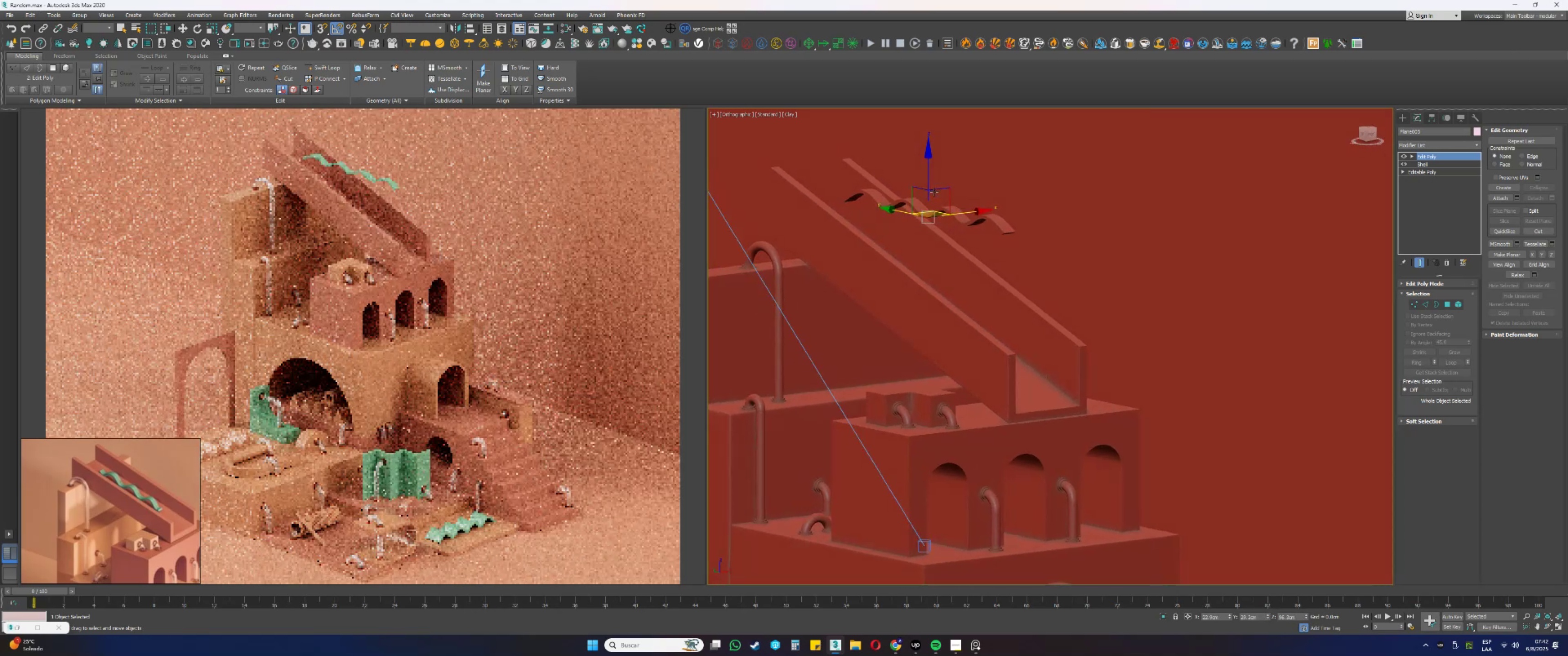 
scroll: coordinate [934, 192], scroll_direction: up, amount: 1.0
 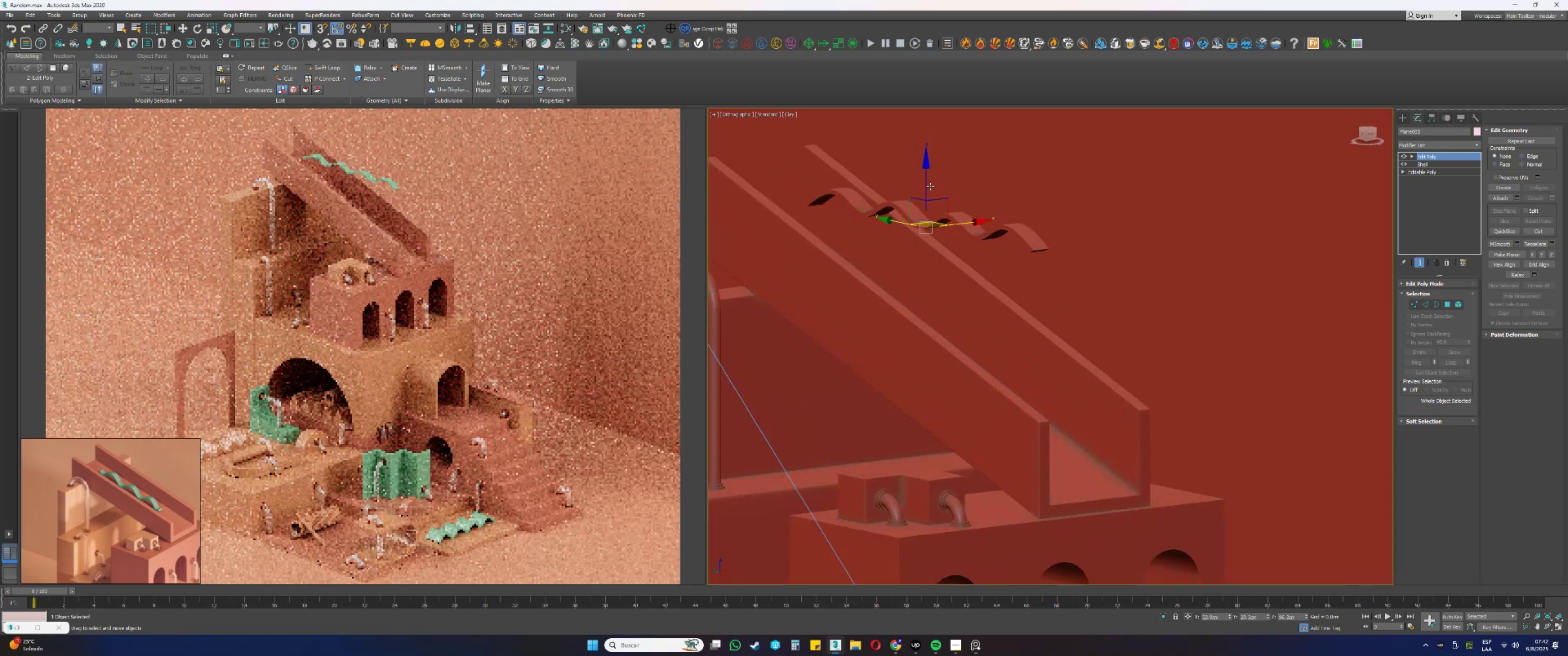 
left_click_drag(start_coordinate=[926, 176], to_coordinate=[936, 223])
 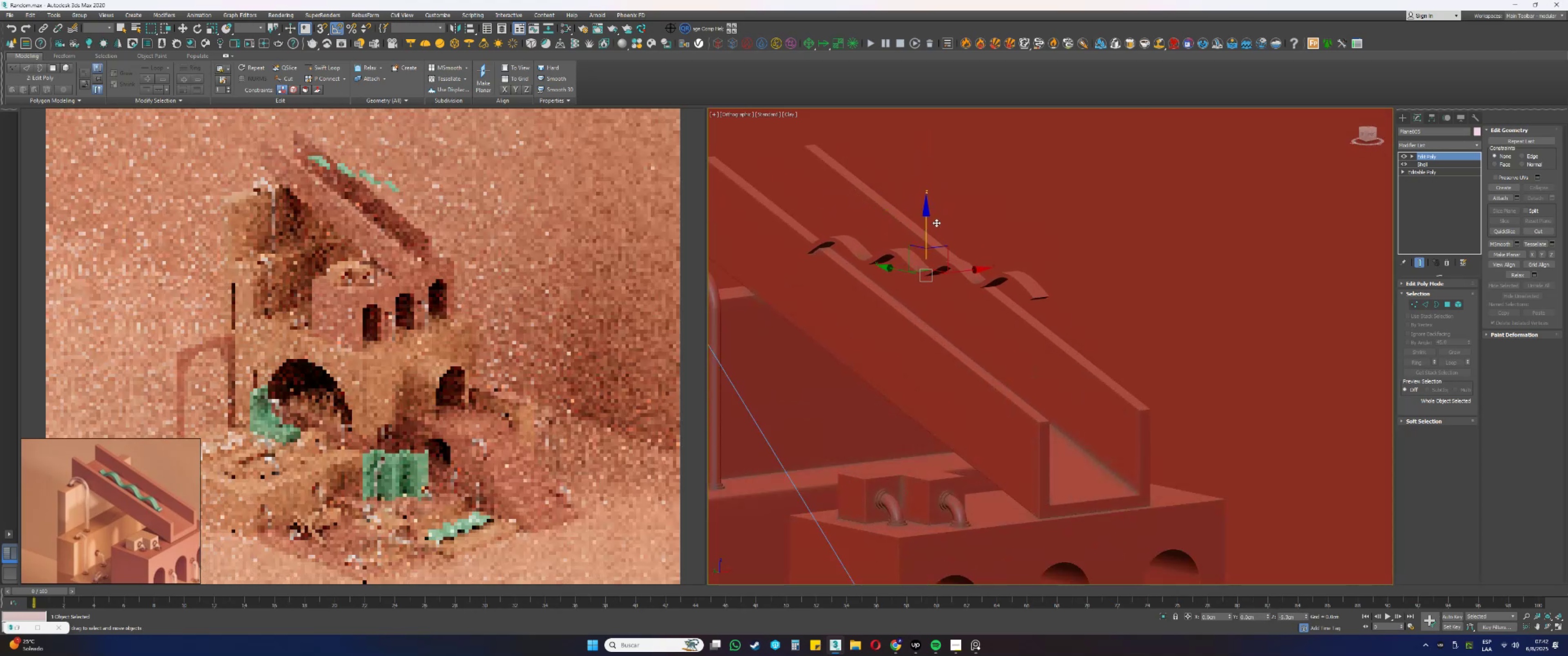 
key(Alt+AltLeft)
 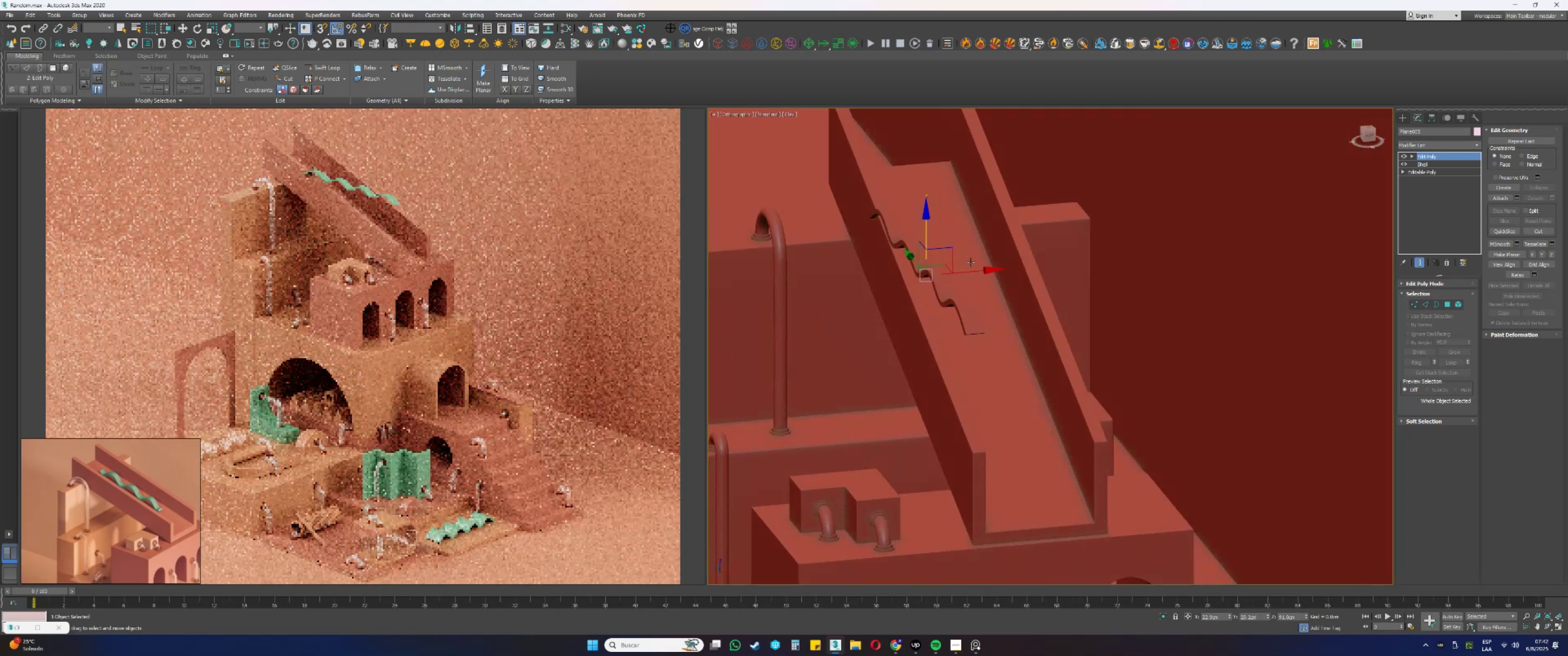 
left_click_drag(start_coordinate=[976, 271], to_coordinate=[908, 172])
 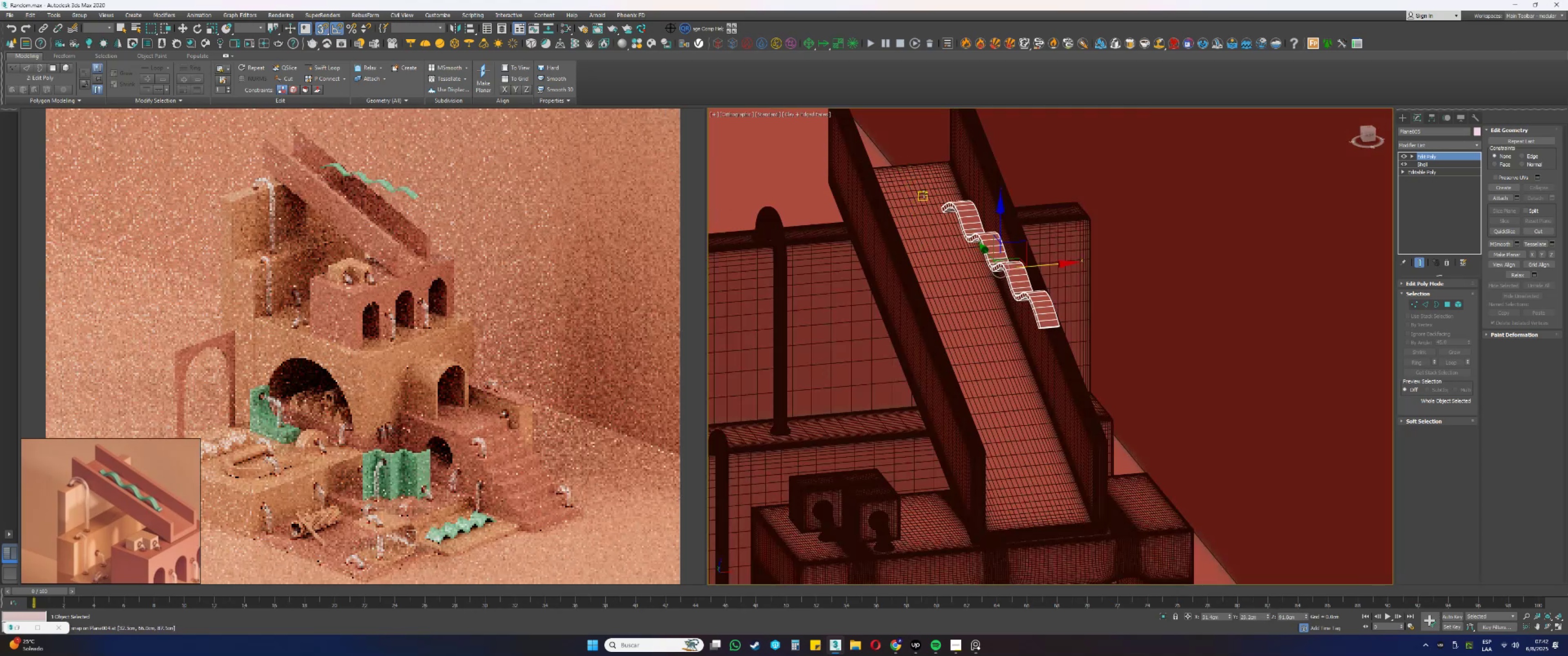 
key(S)
 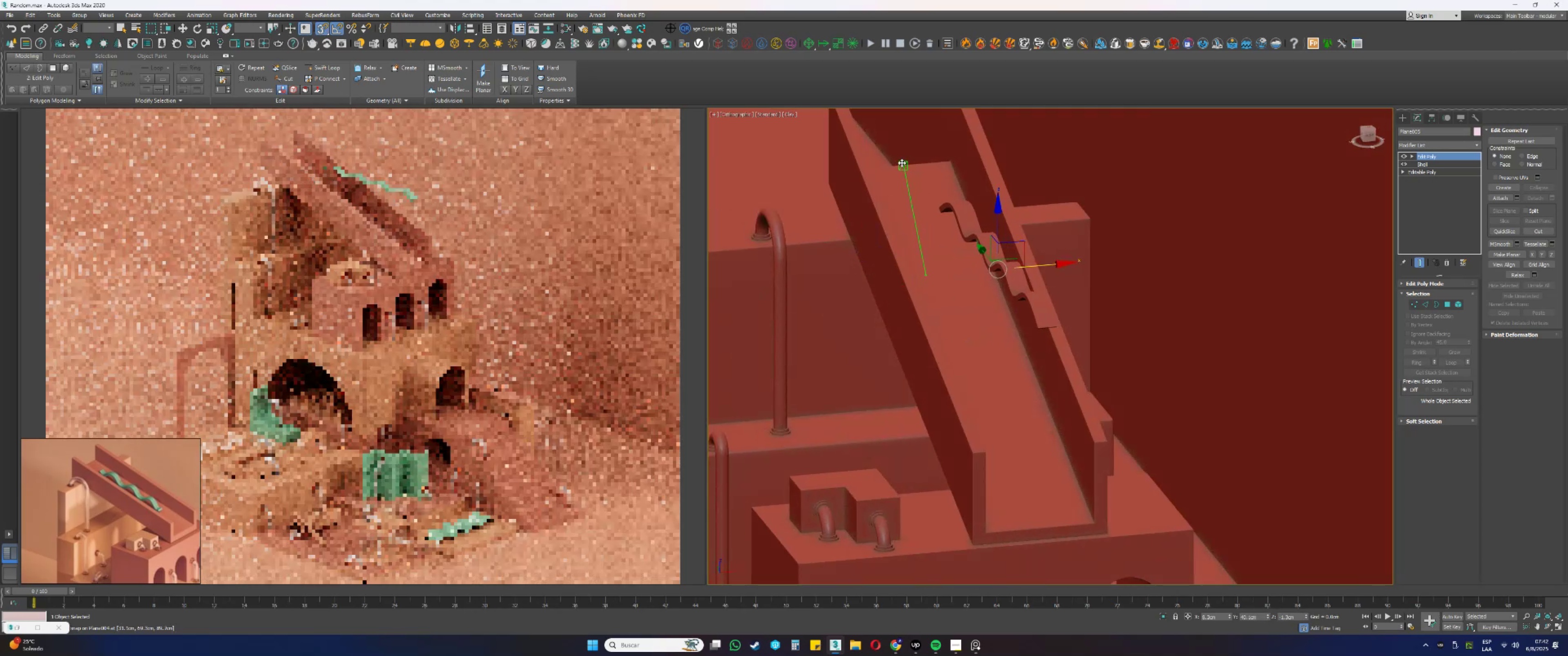 
key(F4)
 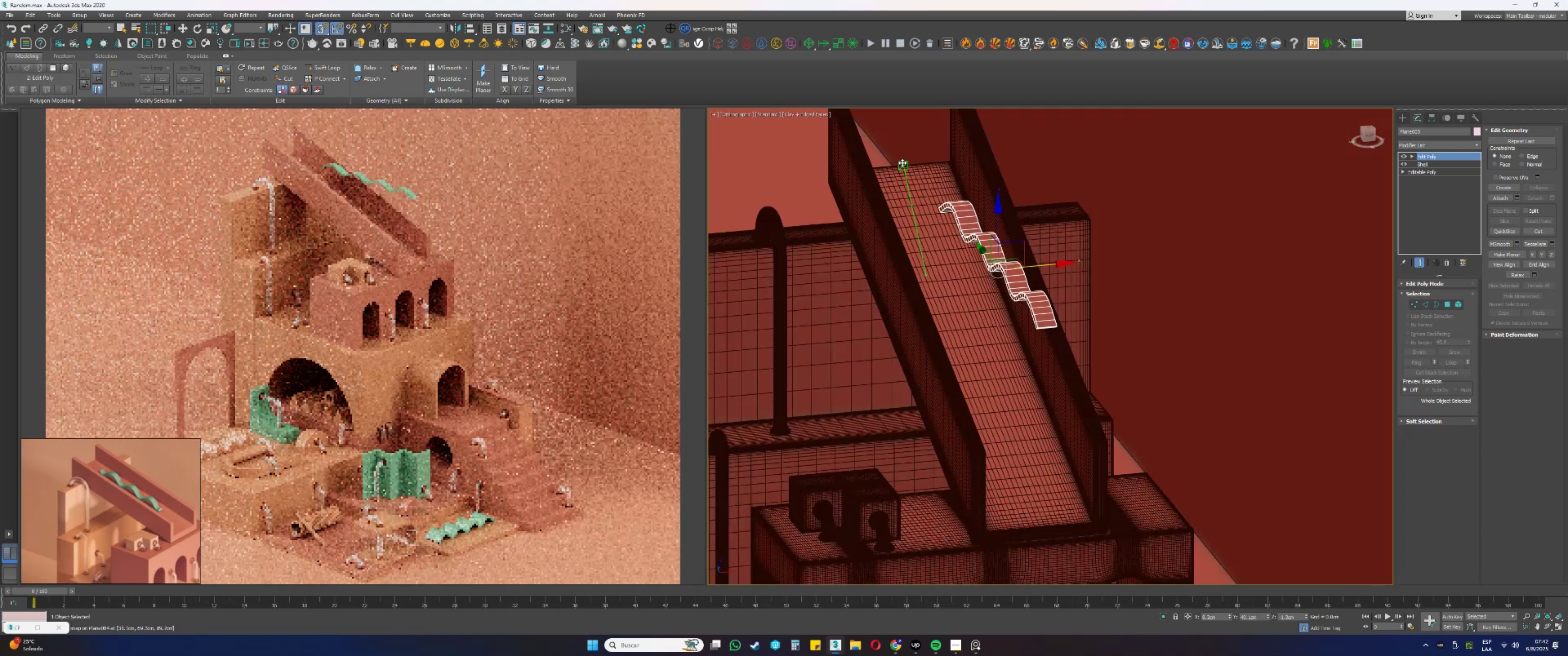 
key(Alt+AltLeft)
 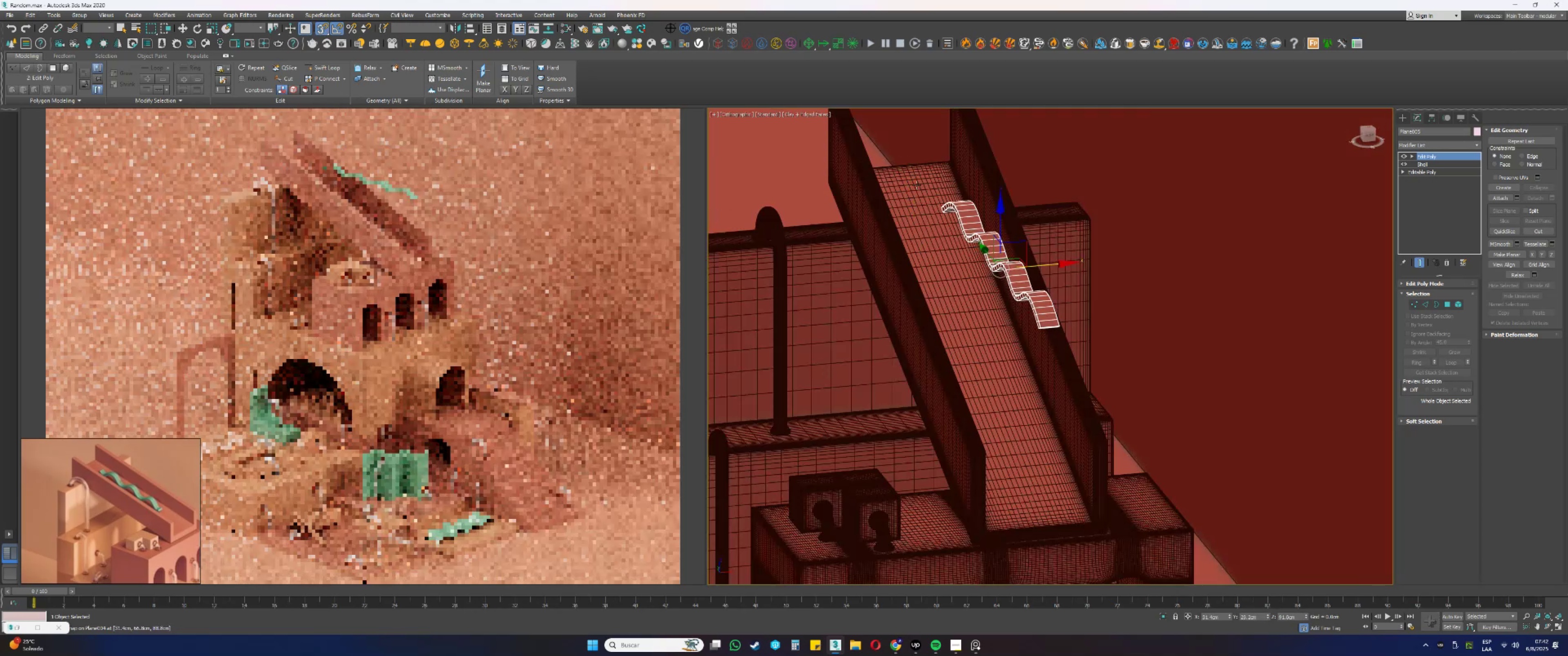 
left_click([924, 194])
 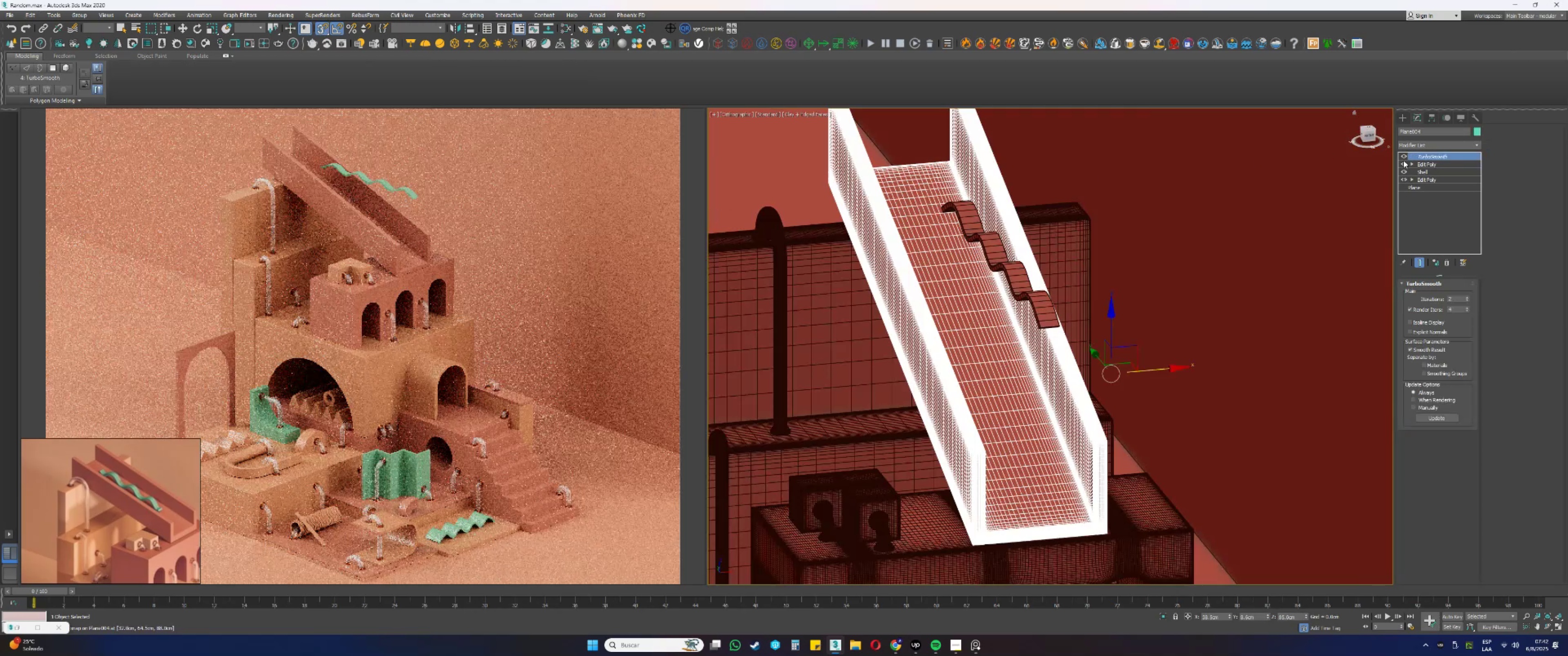 
left_click([1403, 155])
 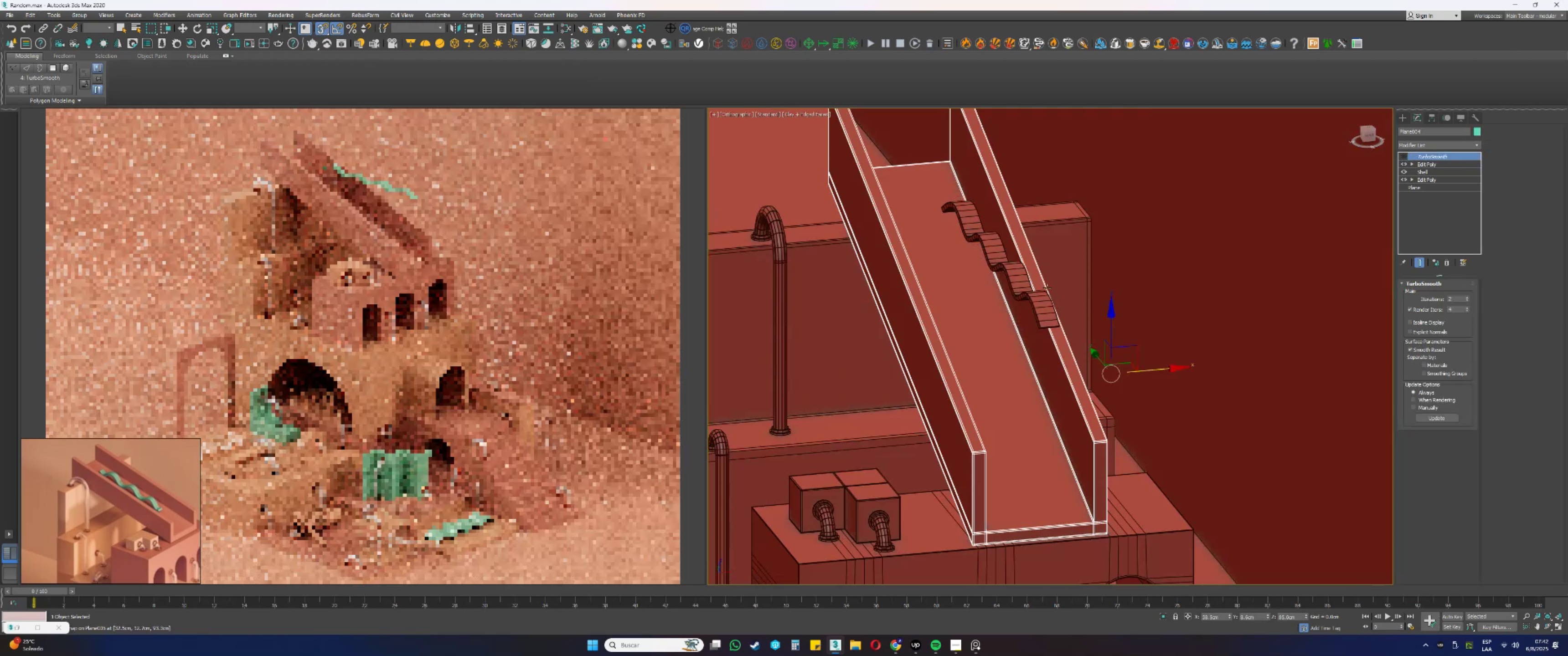 
left_click([1015, 267])
 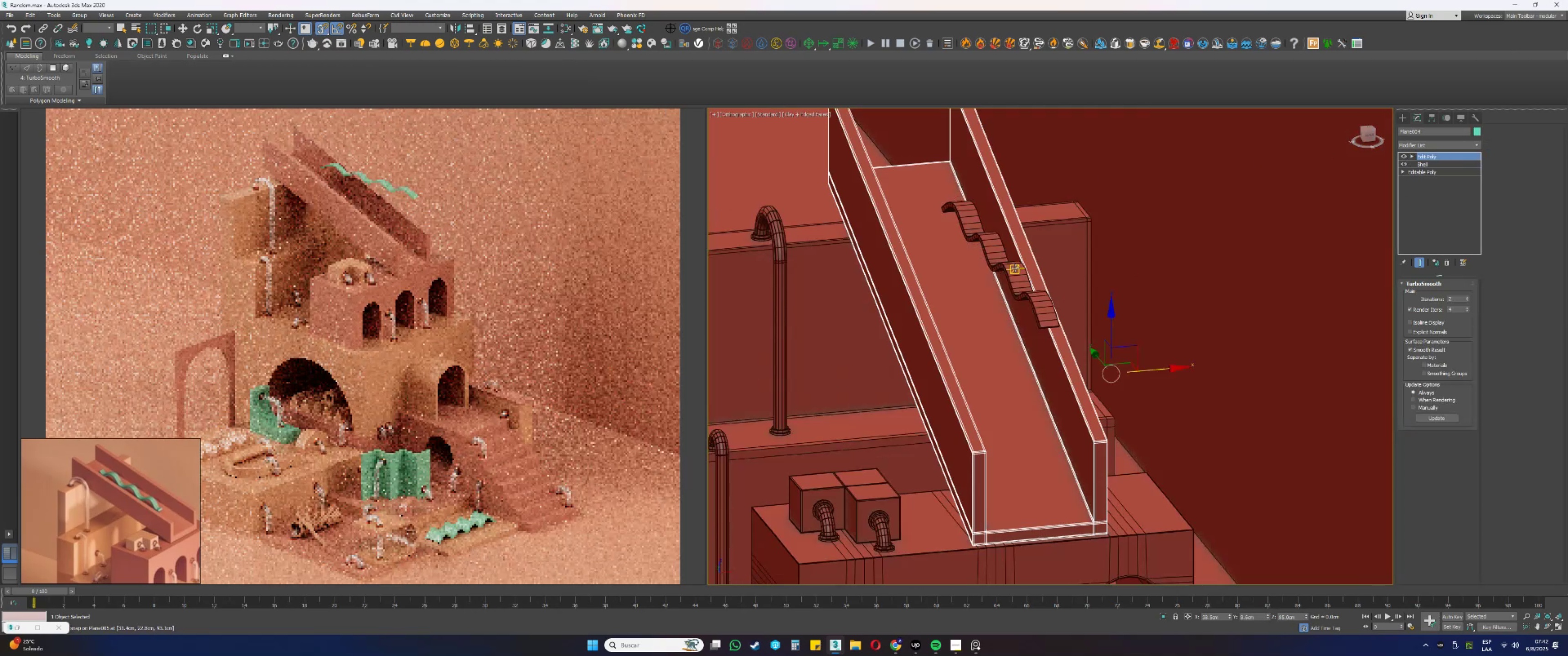 
hold_key(key=AltLeft, duration=0.37)
 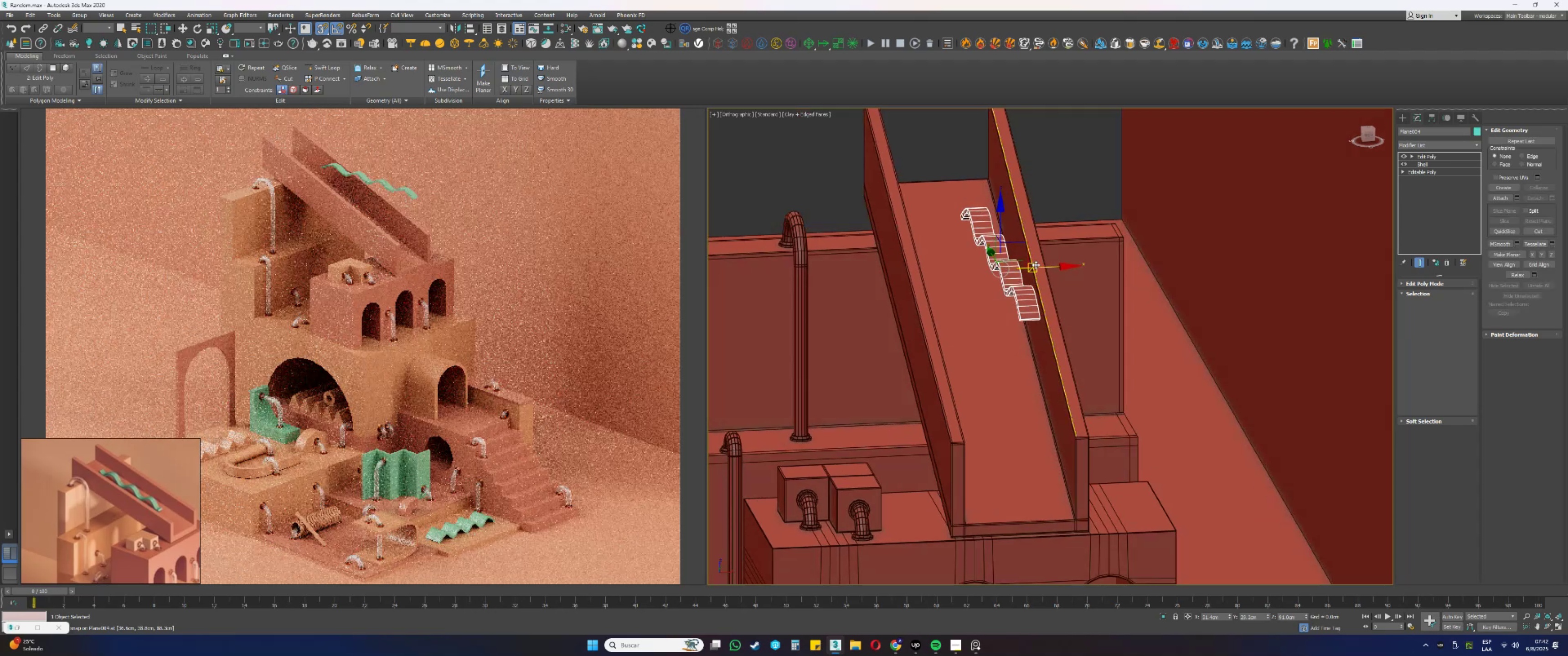 
left_click_drag(start_coordinate=[1042, 266], to_coordinate=[944, 181])
 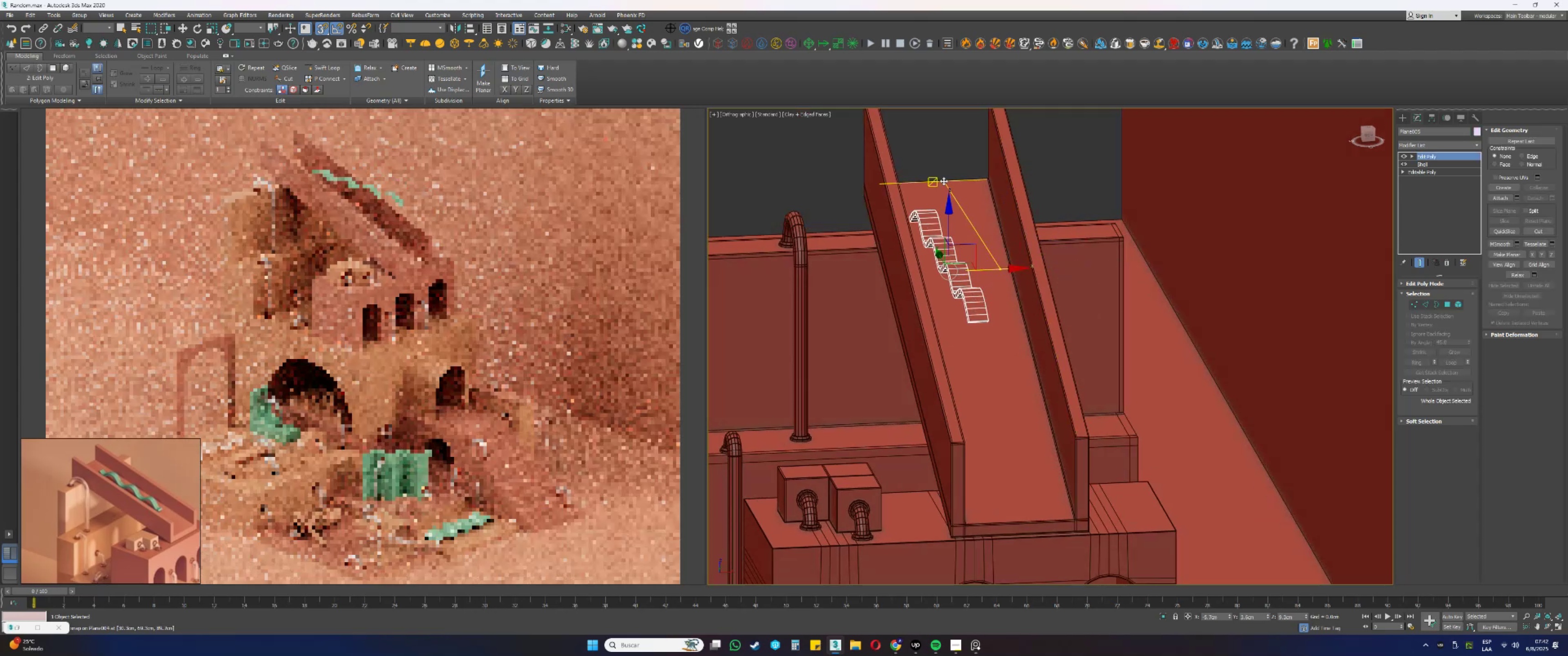 
type(sss)
 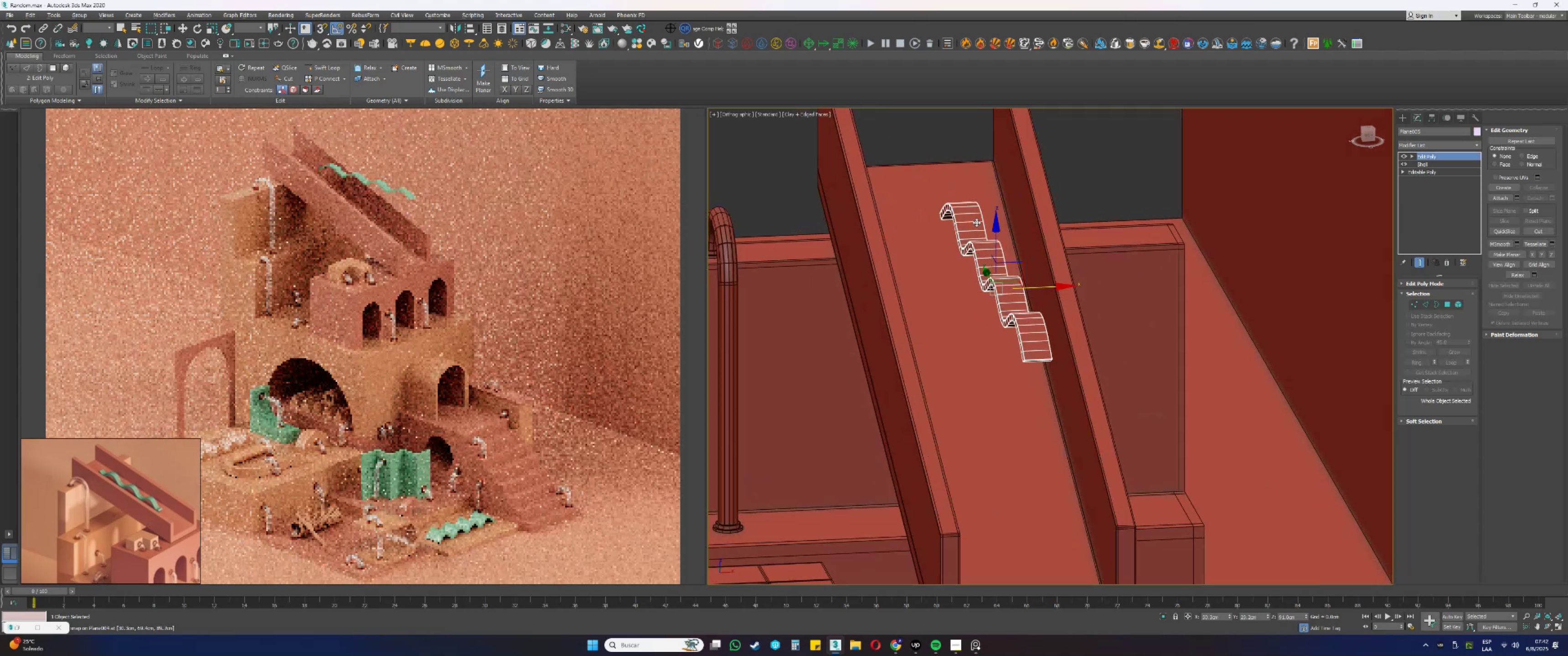 
left_click_drag(start_coordinate=[1040, 267], to_coordinate=[931, 179])
 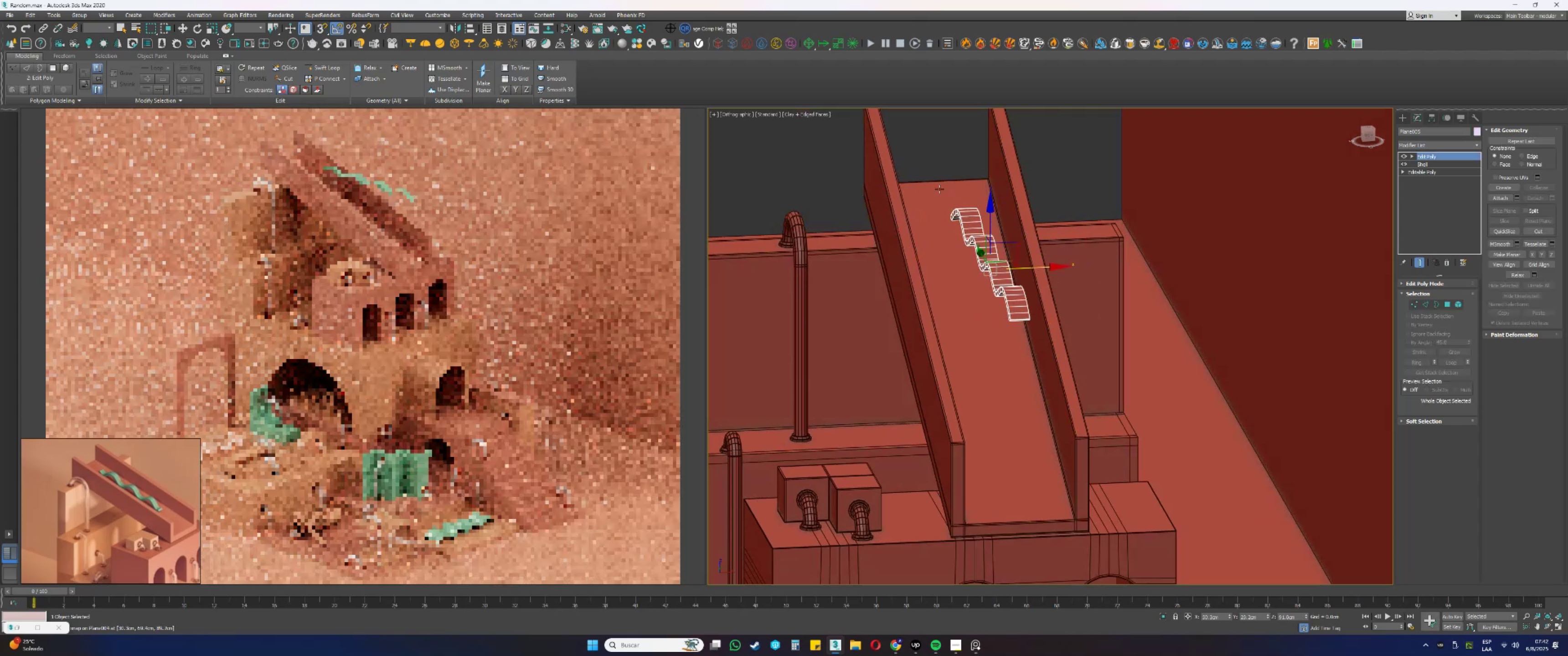 
scroll: coordinate [976, 222], scroll_direction: up, amount: 1.0
 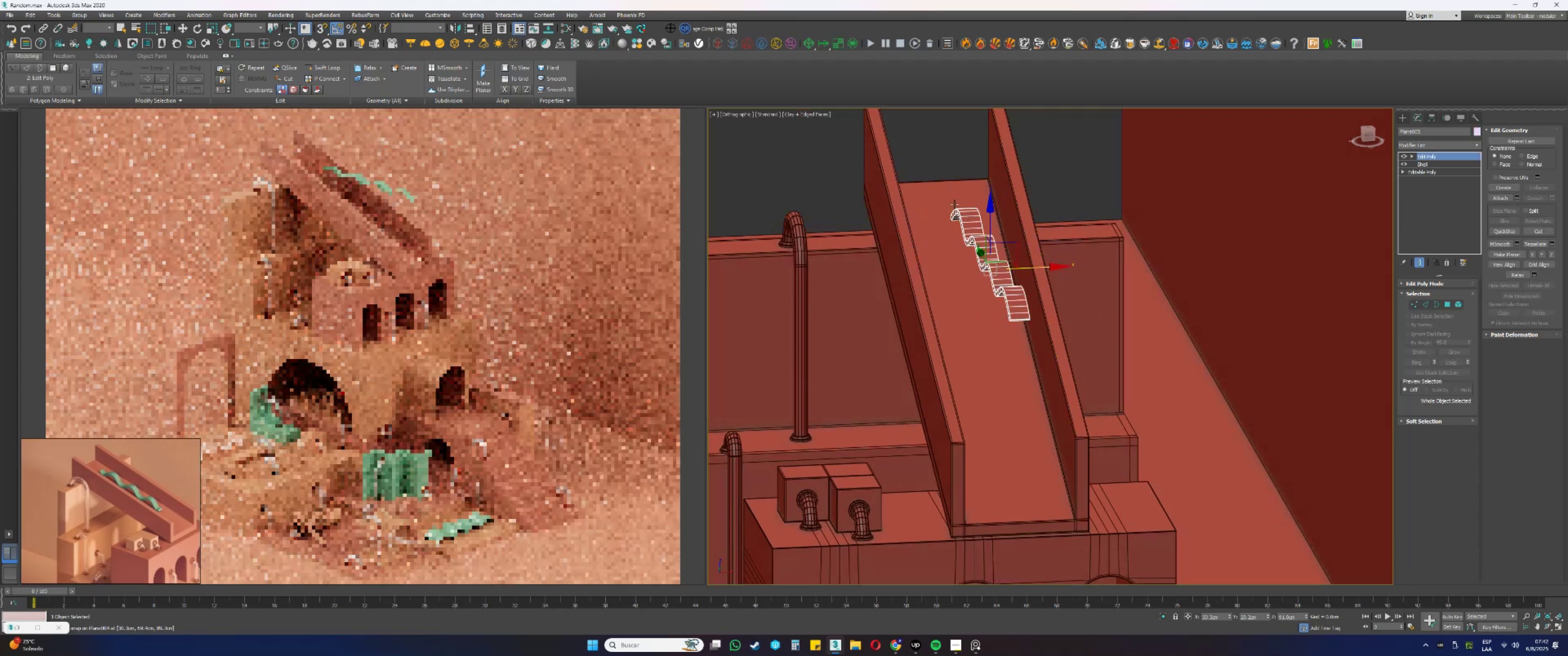 
hold_key(key=AltLeft, duration=0.39)
 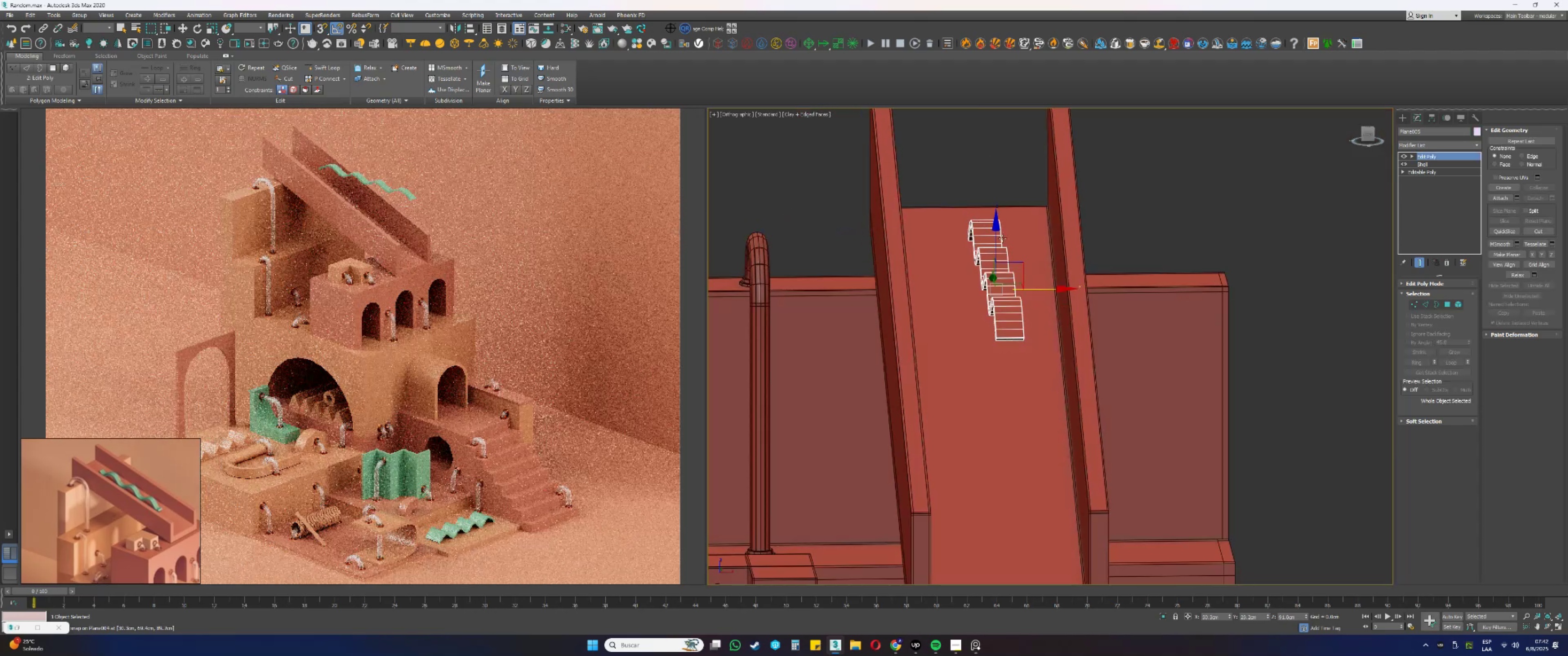 
left_click_drag(start_coordinate=[997, 236], to_coordinate=[1011, 371])
 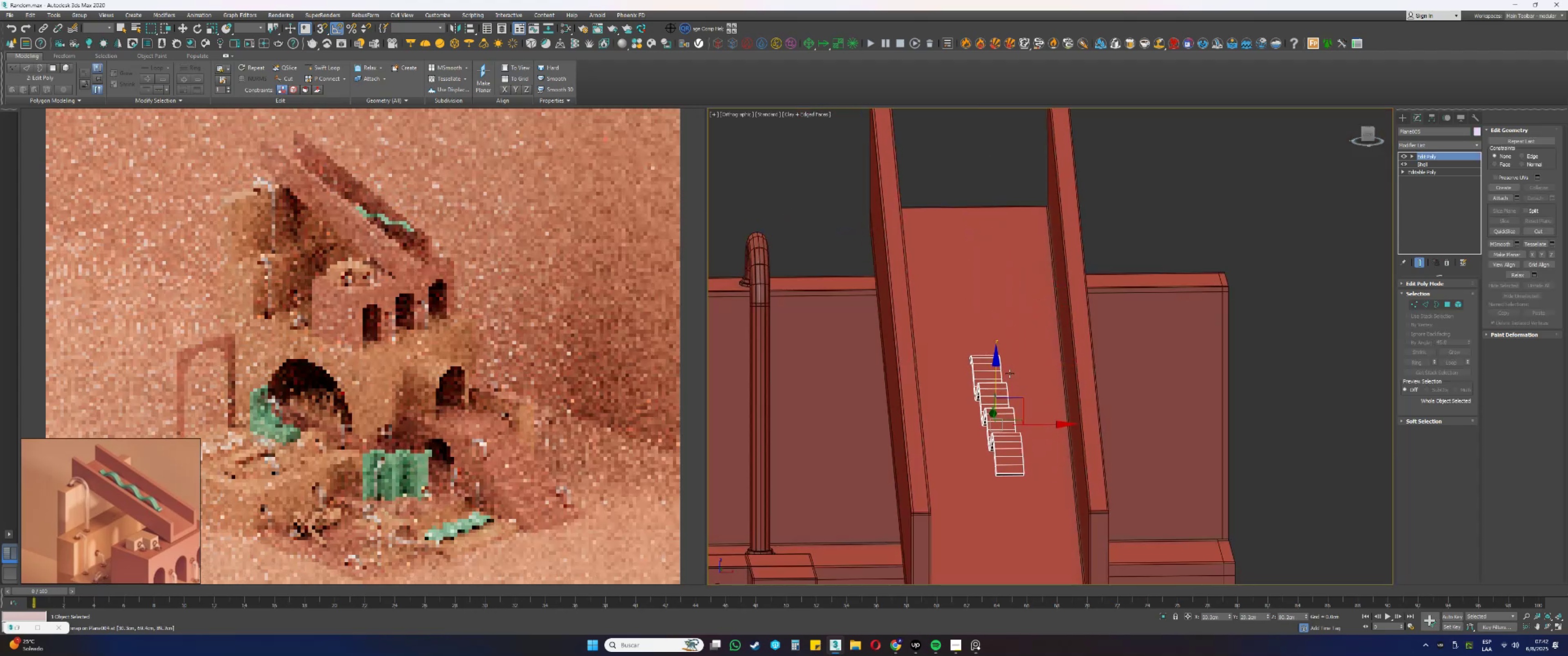 
key(Alt+AltLeft)
 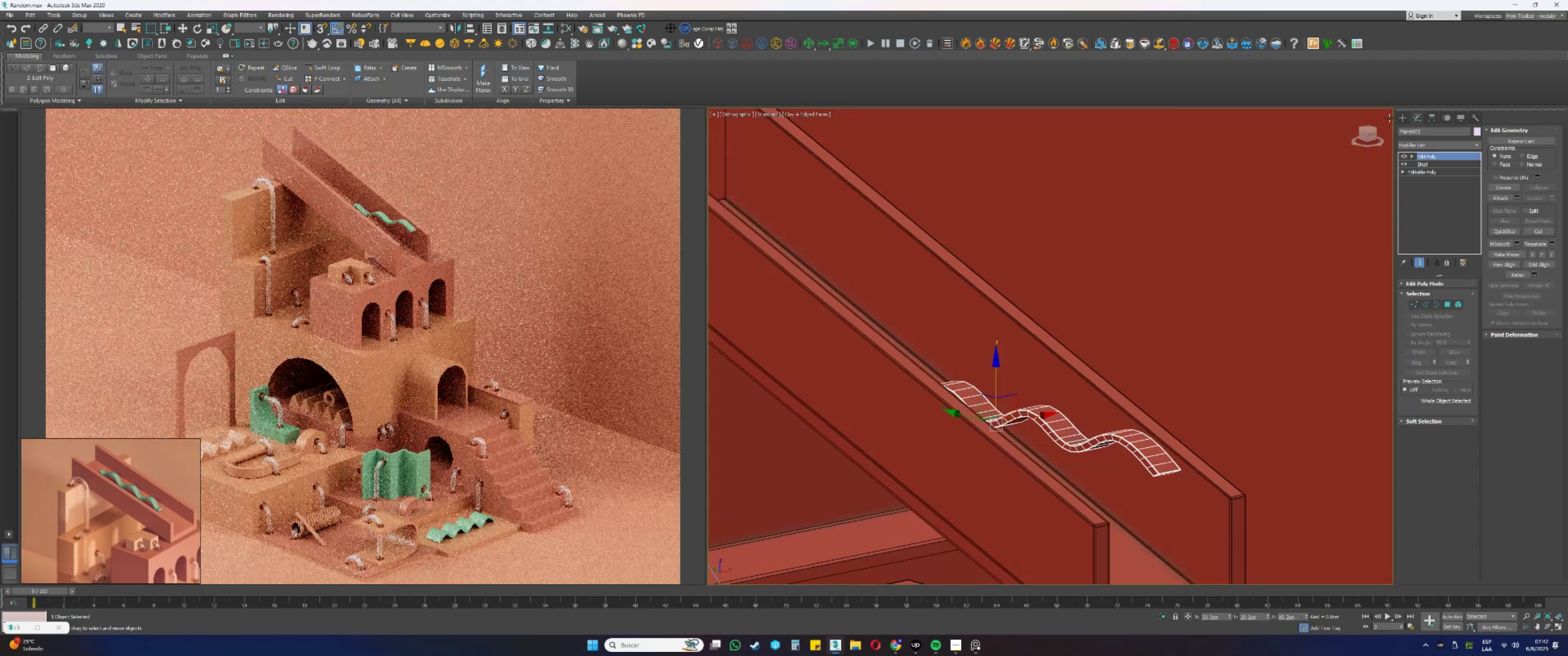 
left_click([1360, 134])
 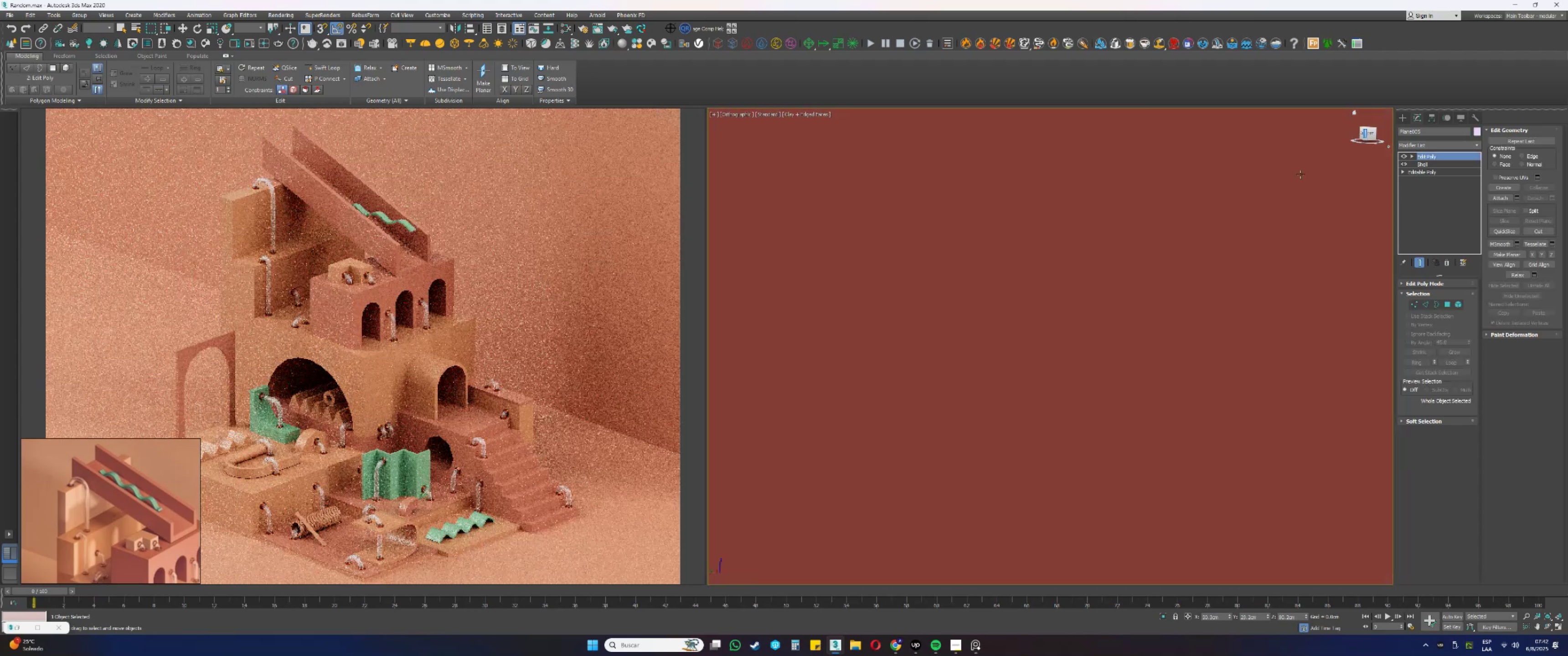 
type(fz)
 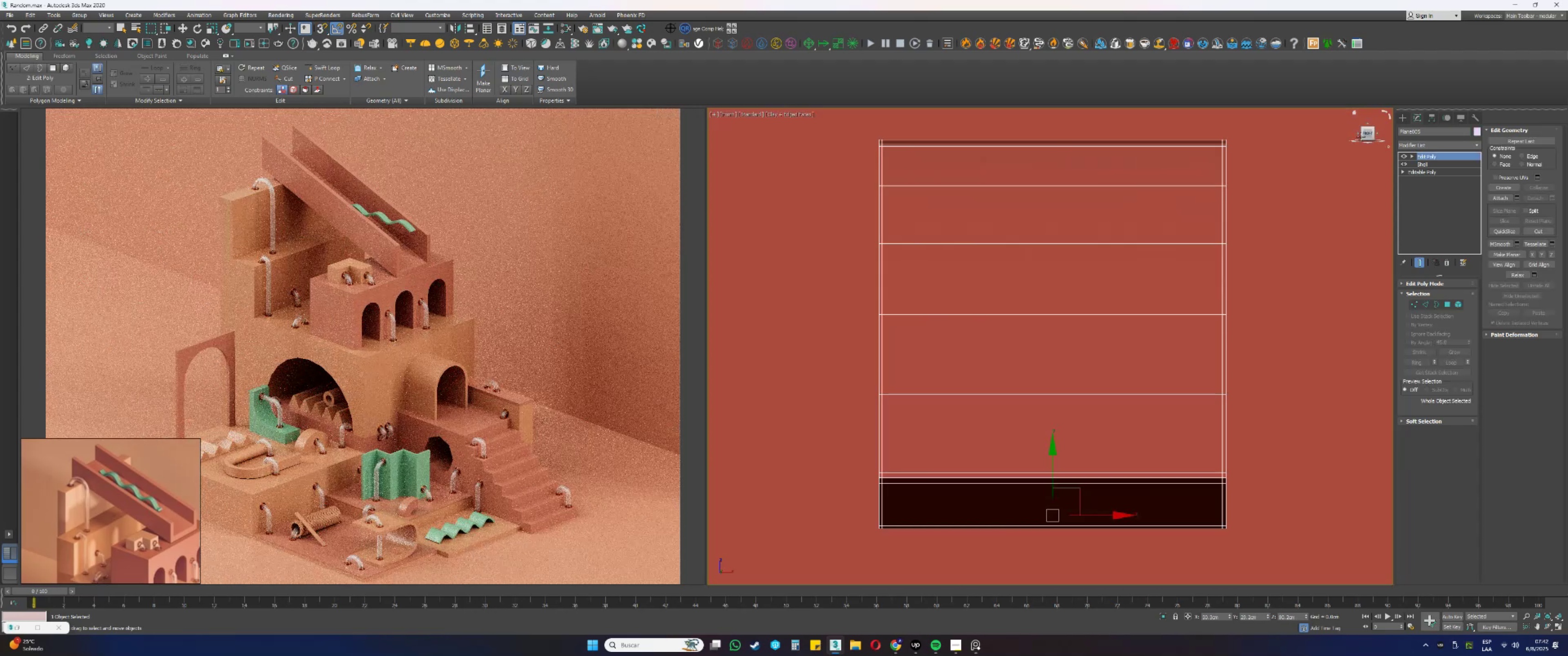 
left_click([1358, 134])
 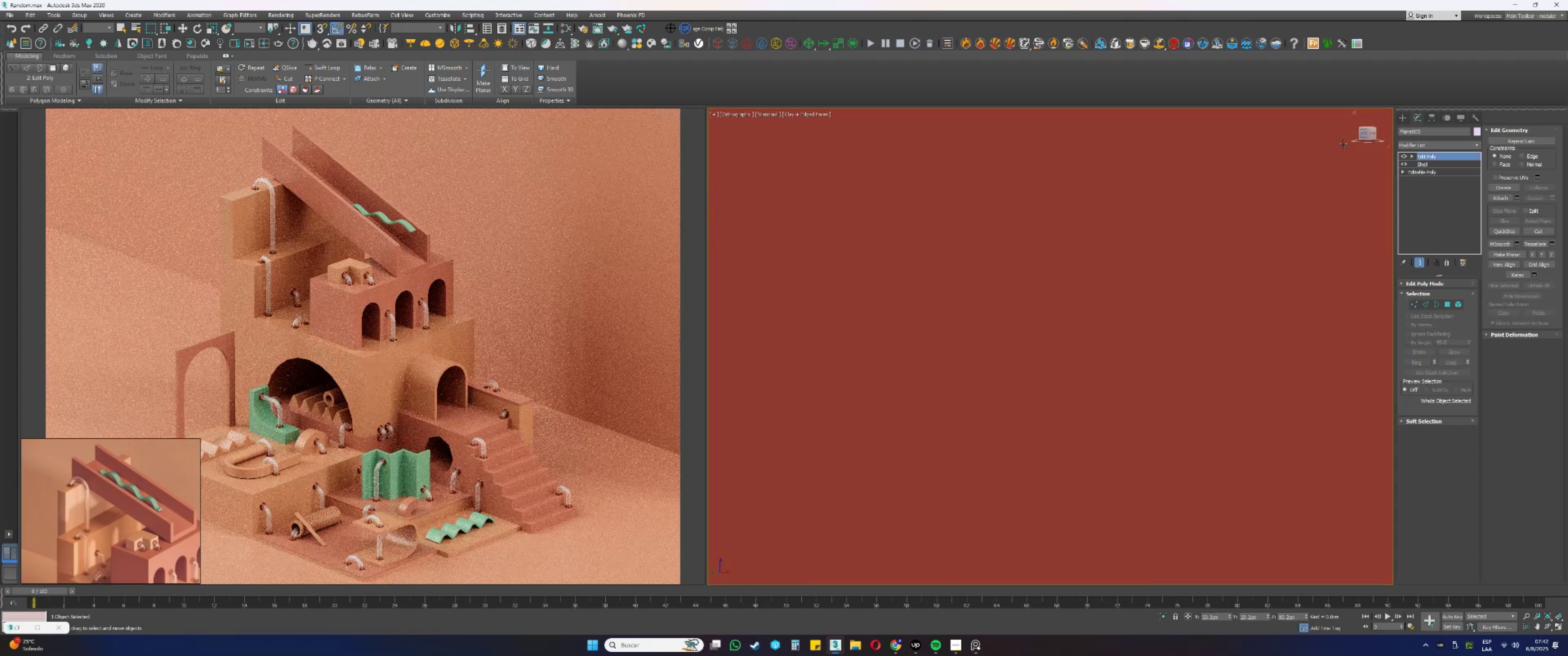 
type(z[F3]ew)
 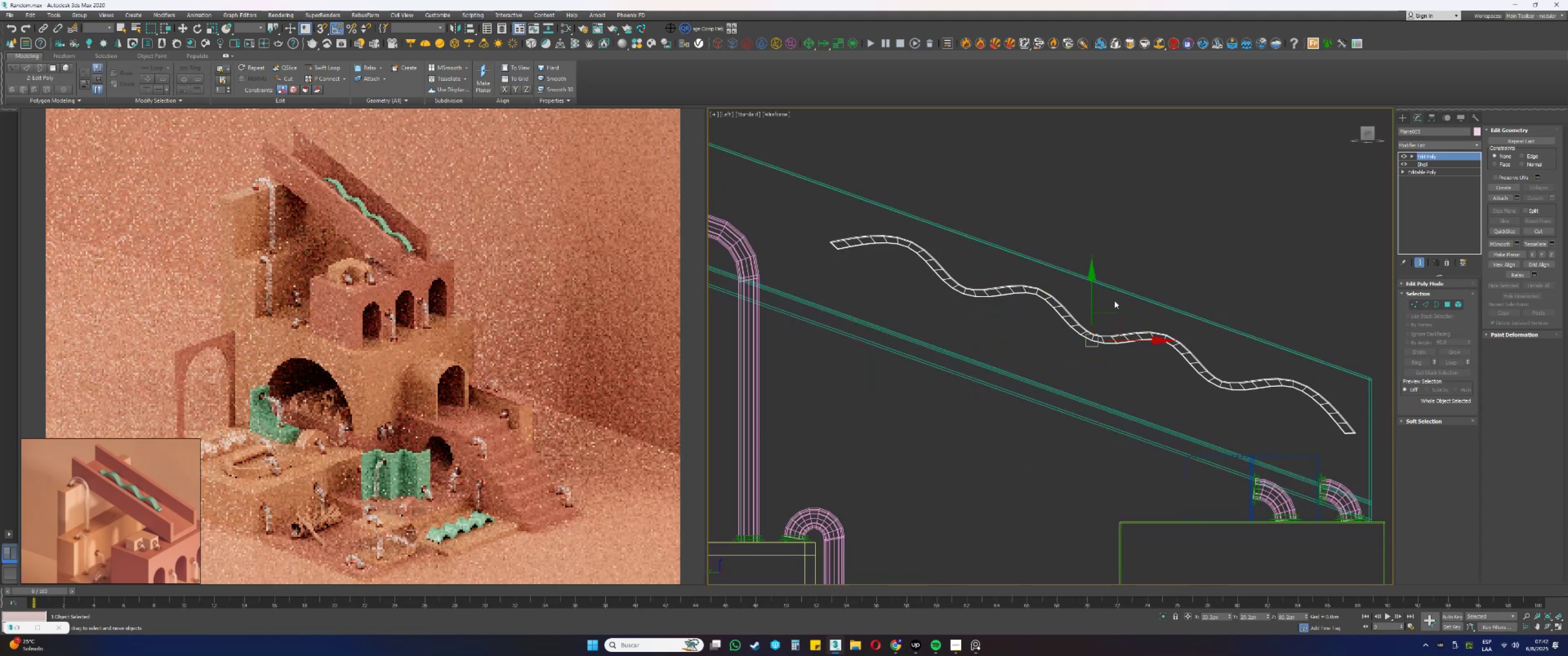 
scroll: coordinate [1172, 308], scroll_direction: none, amount: 0.0
 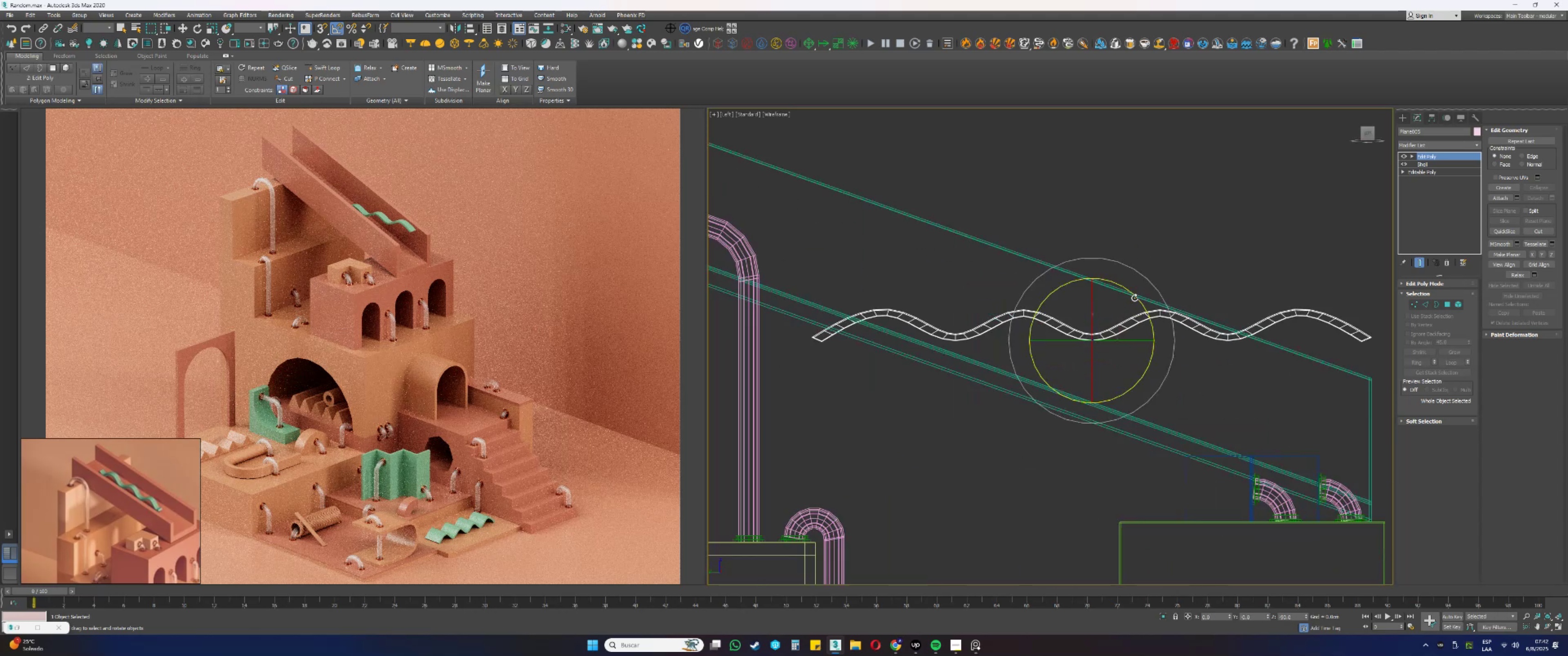 
left_click_drag(start_coordinate=[1130, 290], to_coordinate=[1135, 297])
 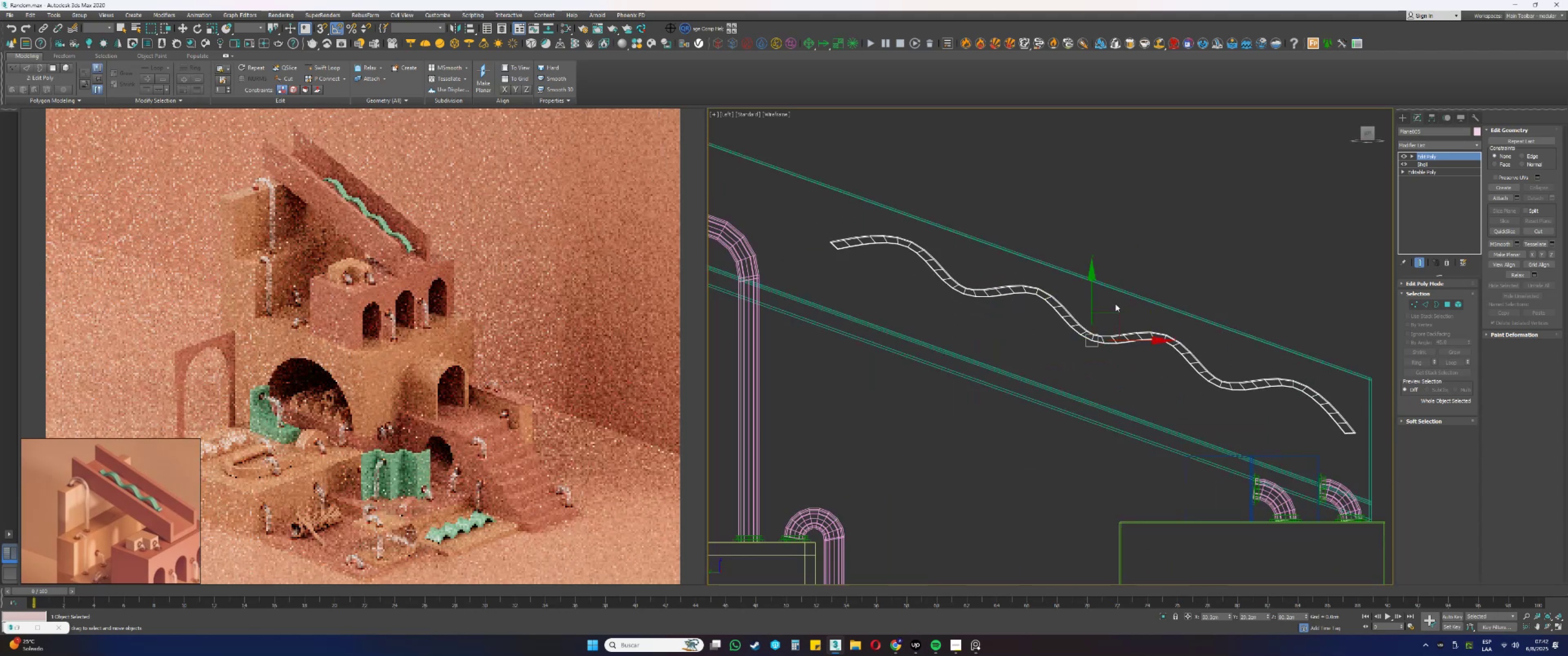 
left_click_drag(start_coordinate=[1114, 309], to_coordinate=[1102, 308])
 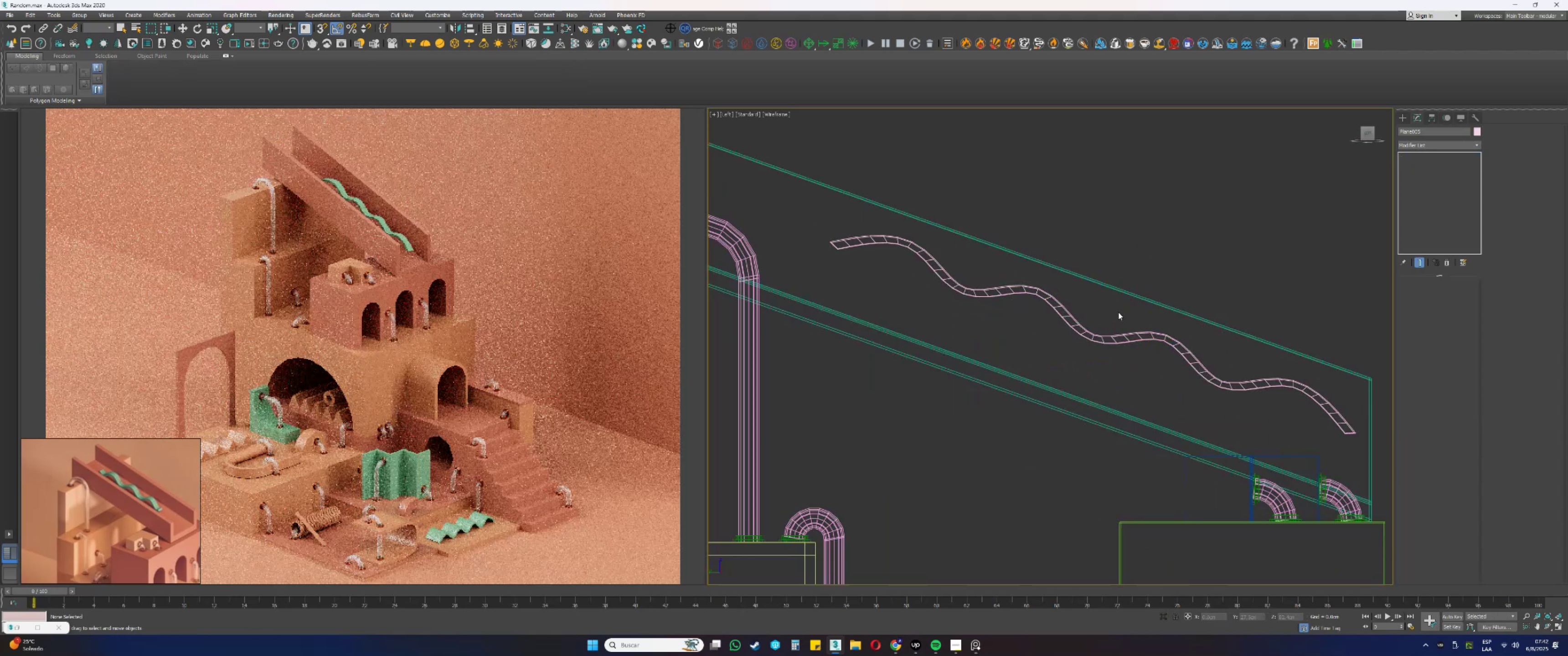 
key(Control+ControlLeft)
 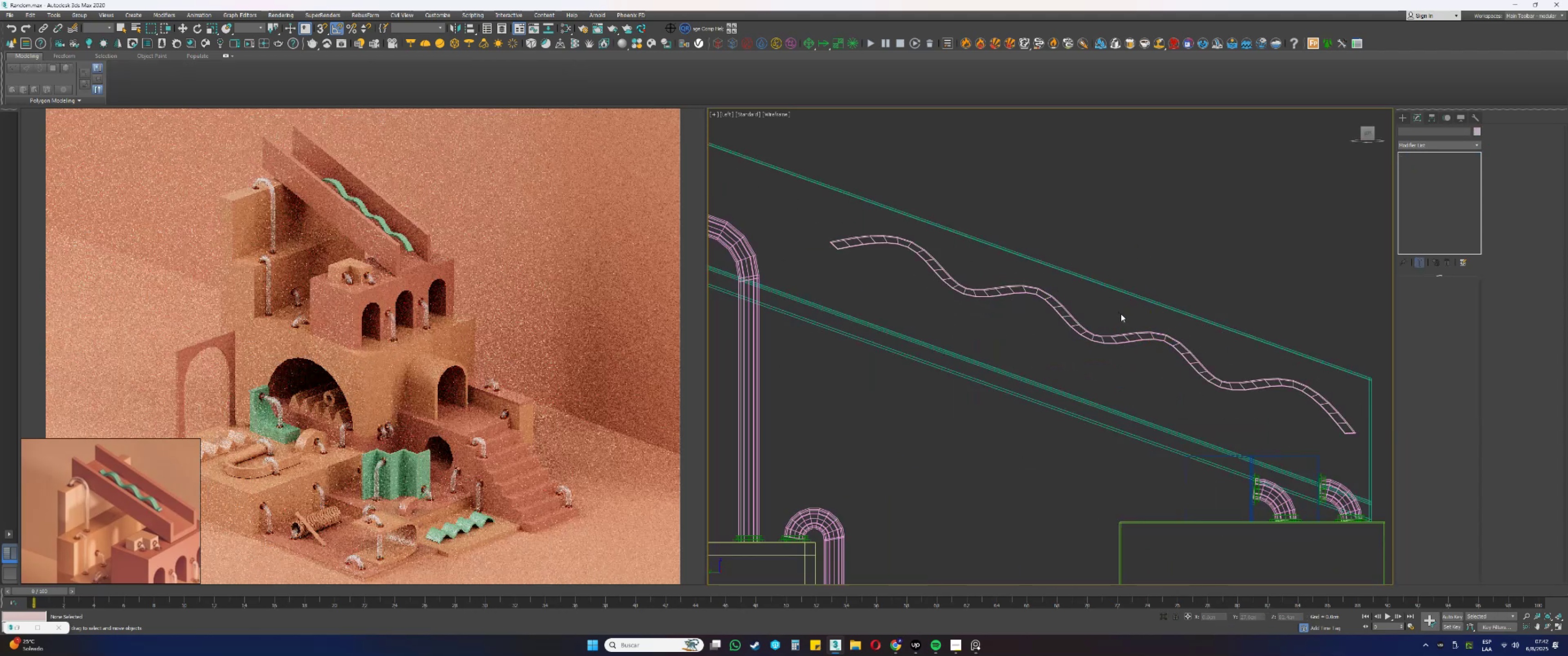 
key(Control+Z)
 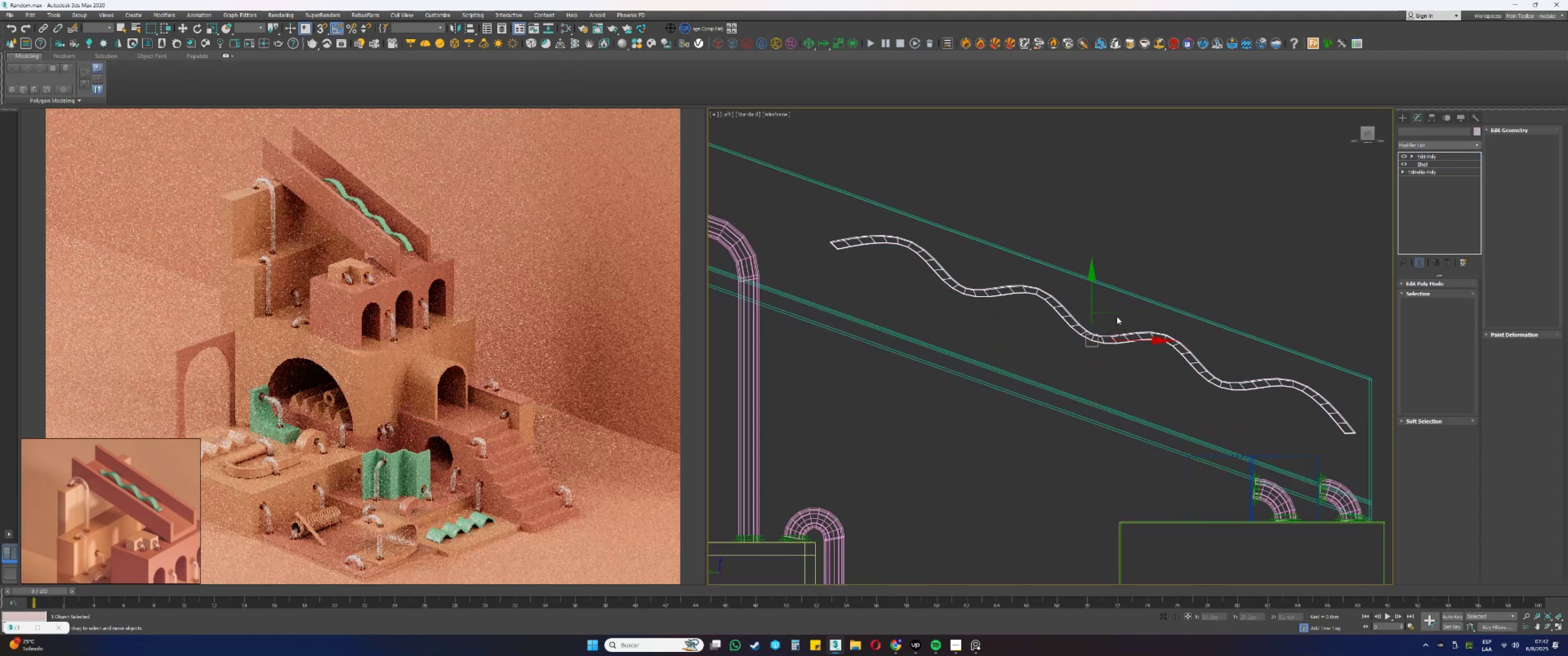 
left_click_drag(start_coordinate=[1114, 313], to_coordinate=[1000, 330])
 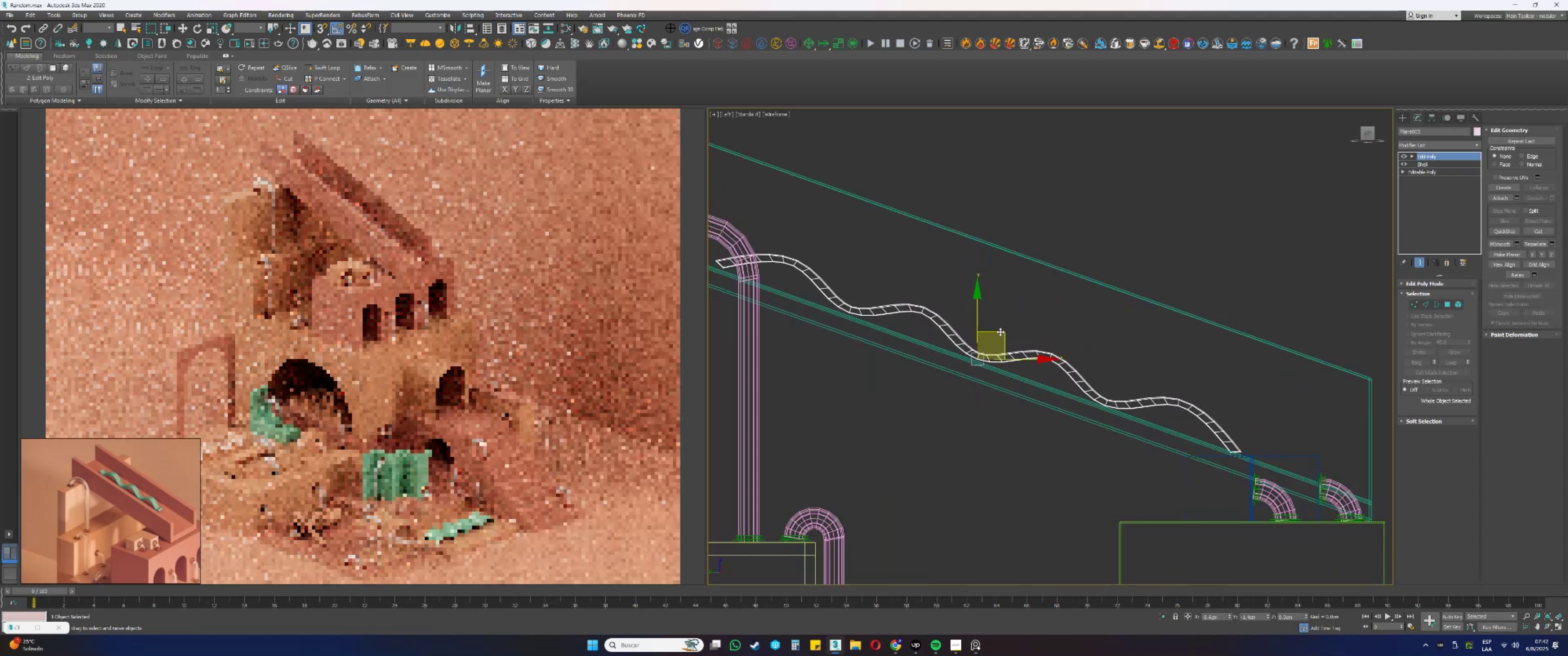 
type(ssae)
 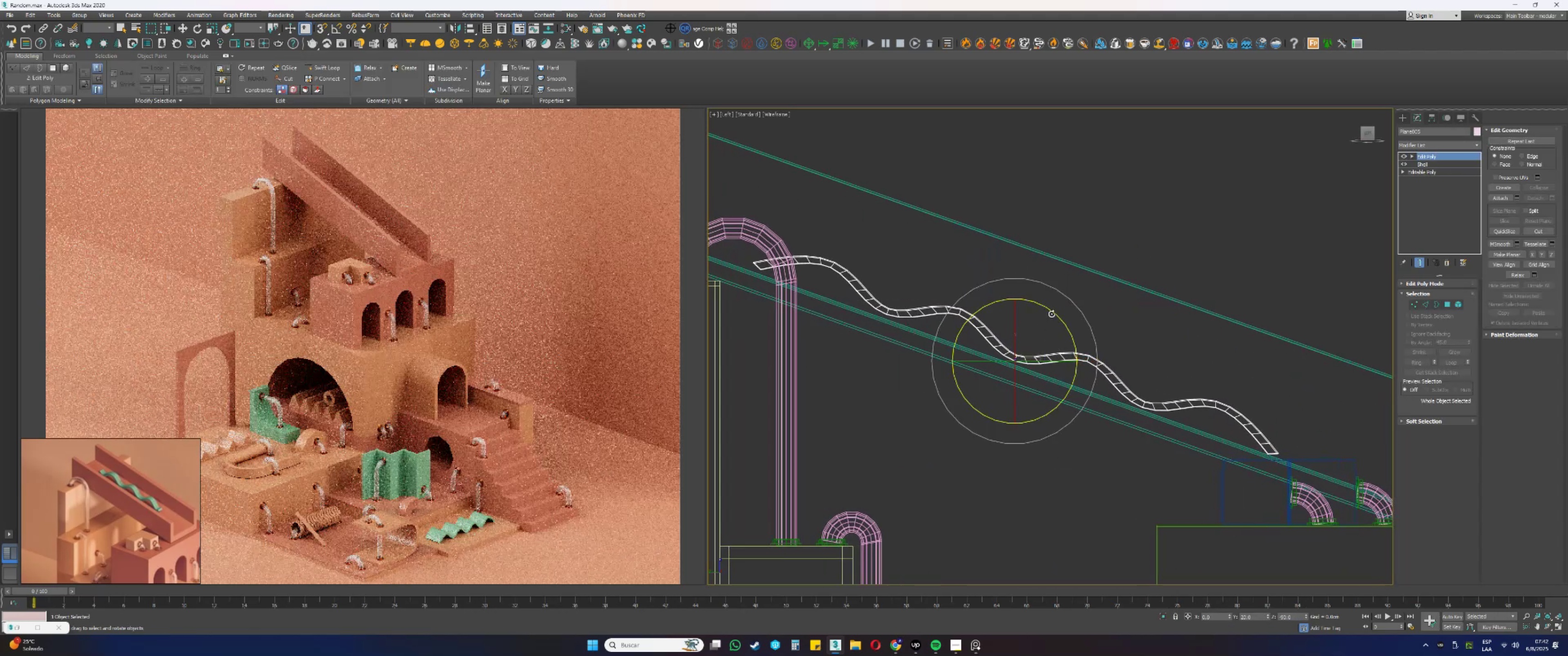 
left_click_drag(start_coordinate=[1049, 312], to_coordinate=[1123, 146])
 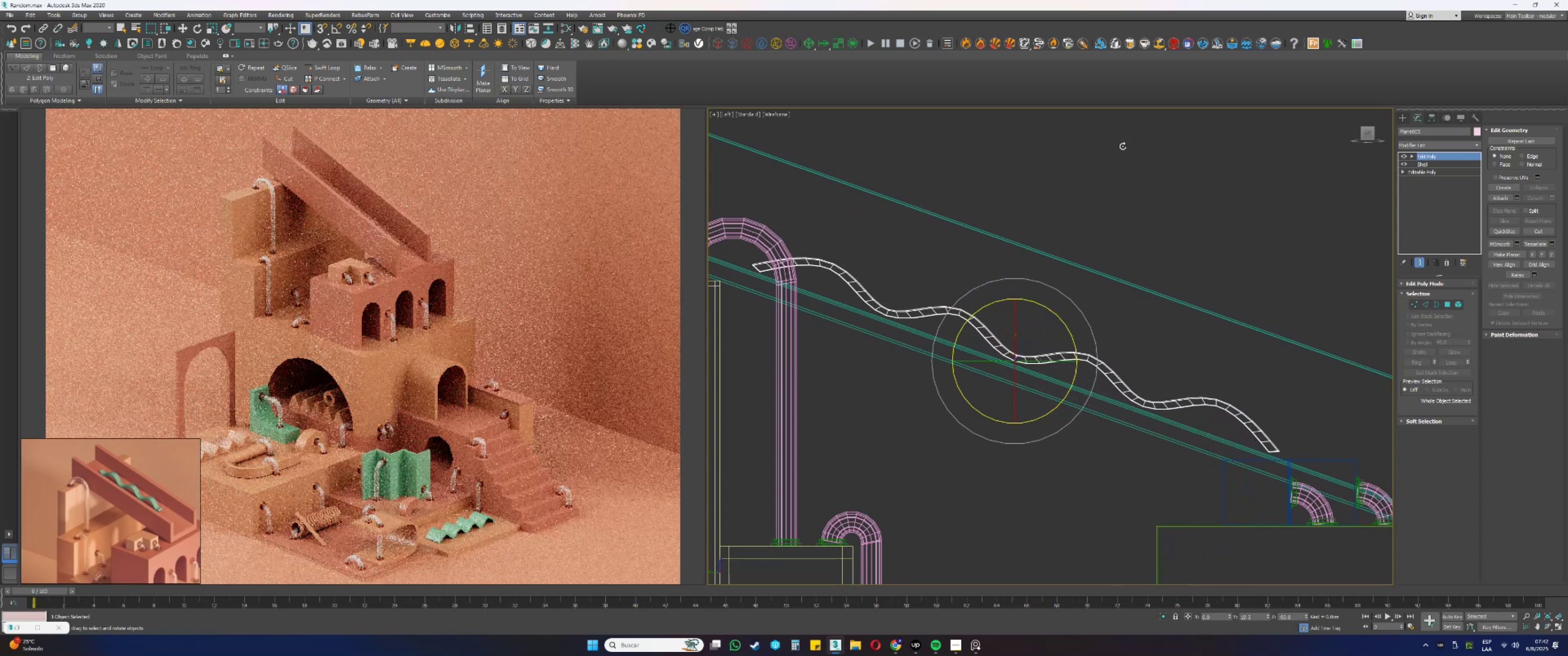 
key(W)
 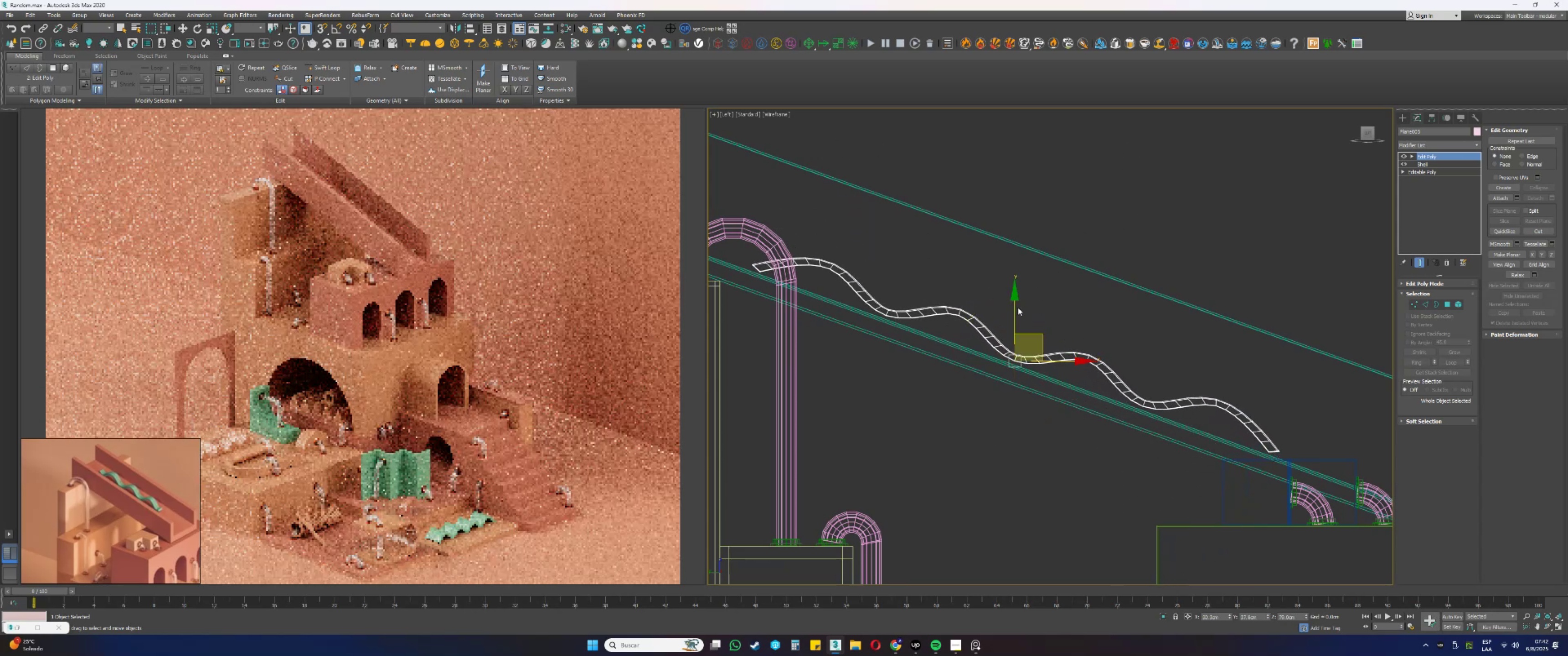 
left_click_drag(start_coordinate=[1014, 306], to_coordinate=[1019, 310])
 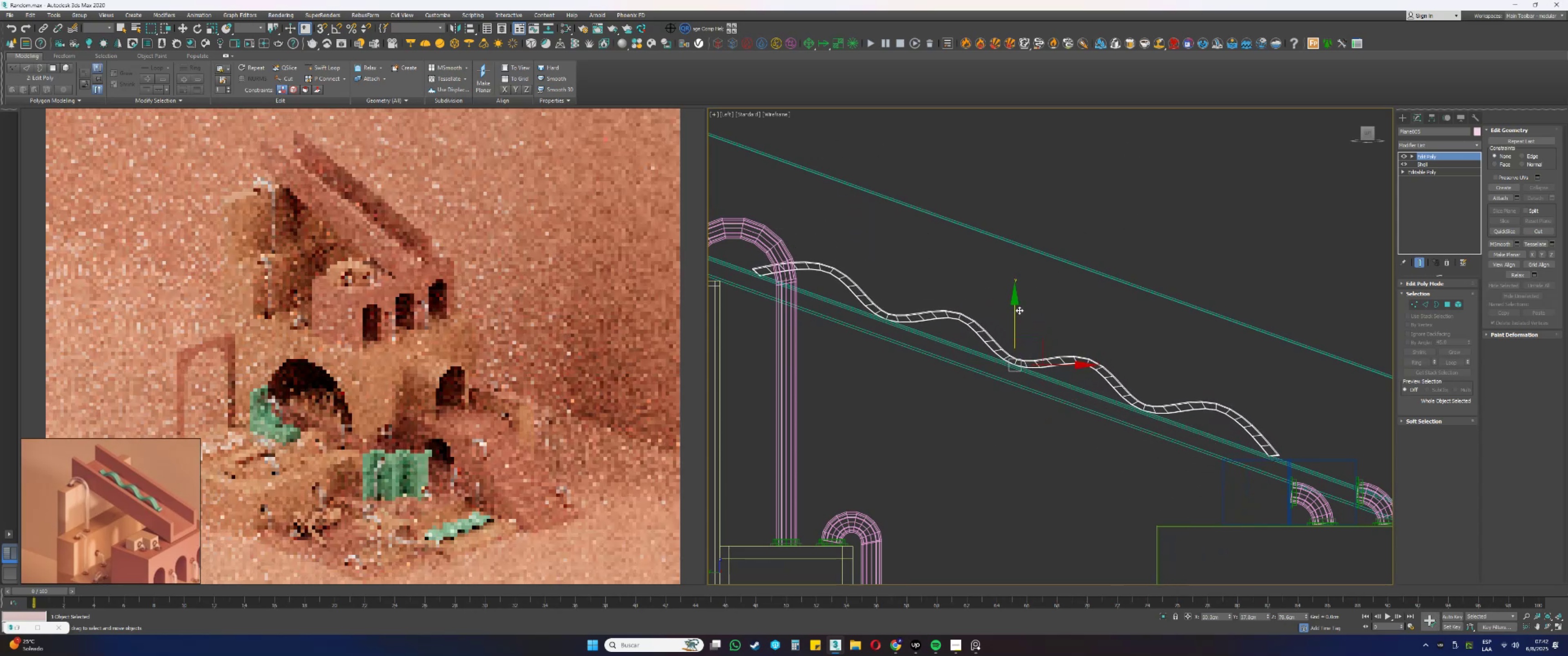 
scroll: coordinate [1026, 302], scroll_direction: down, amount: 2.0
 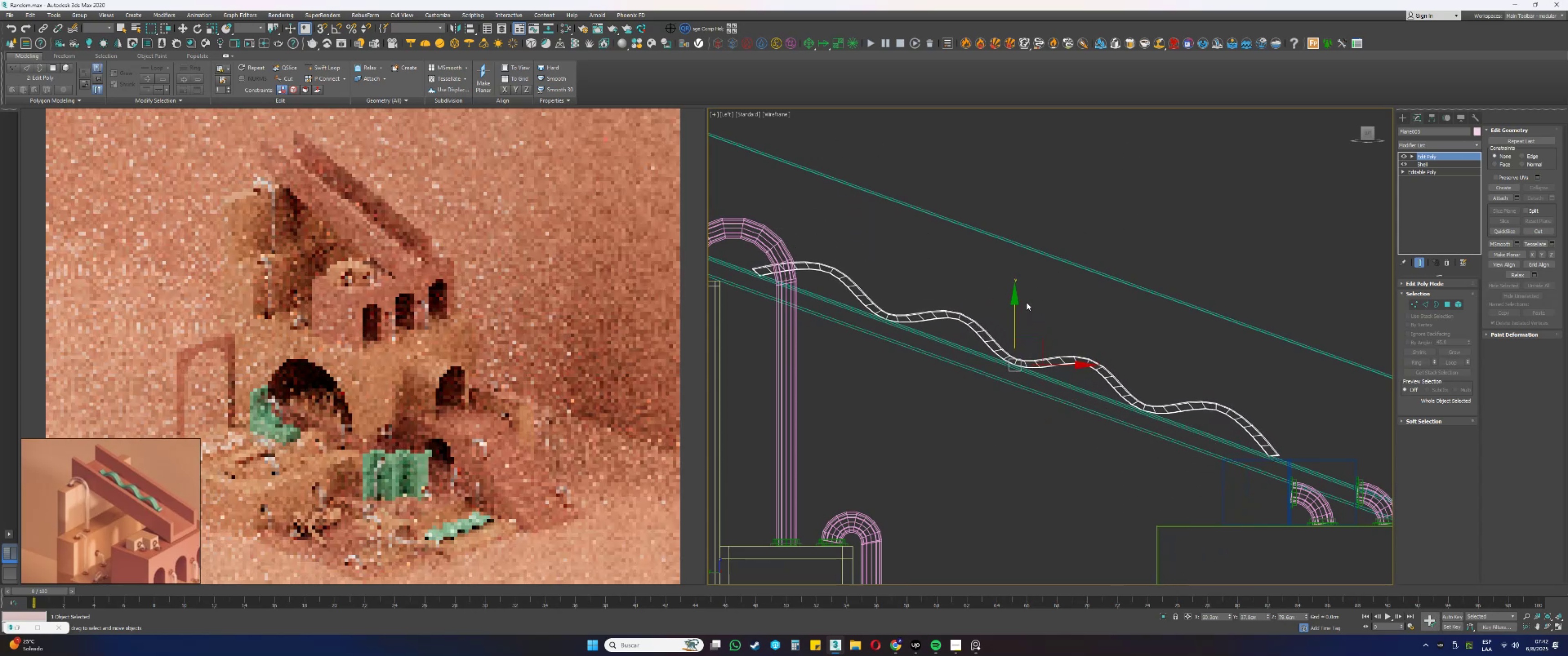 
key(Alt+AltLeft)
 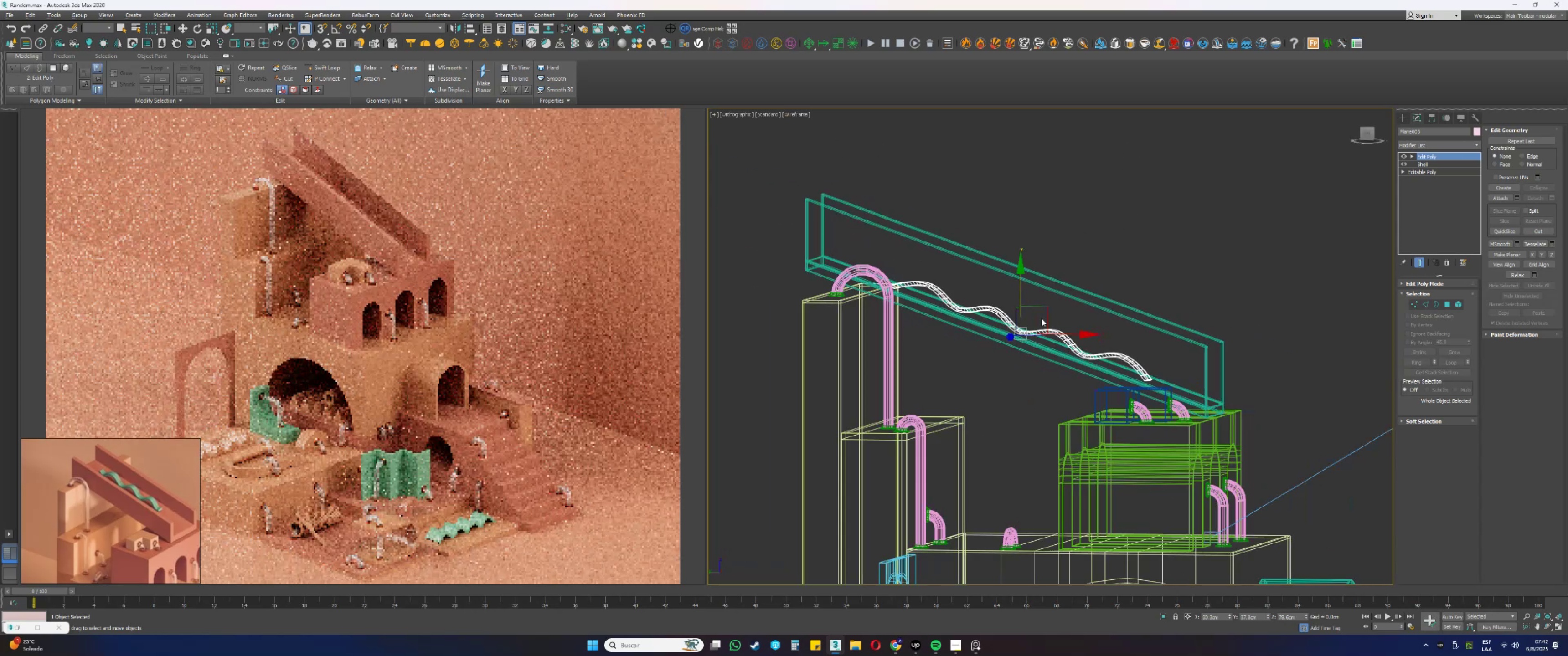 
key(F3)
 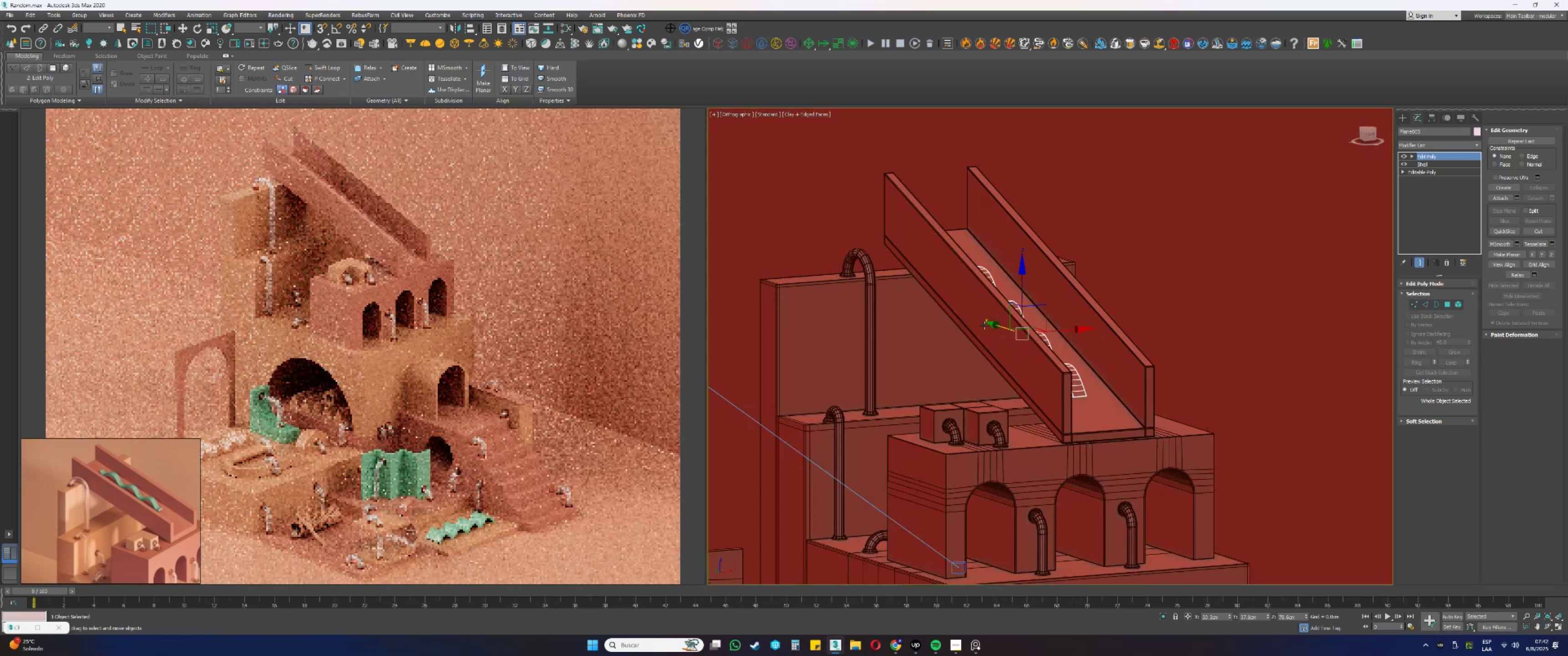 
hold_key(key=AltLeft, duration=0.33)
 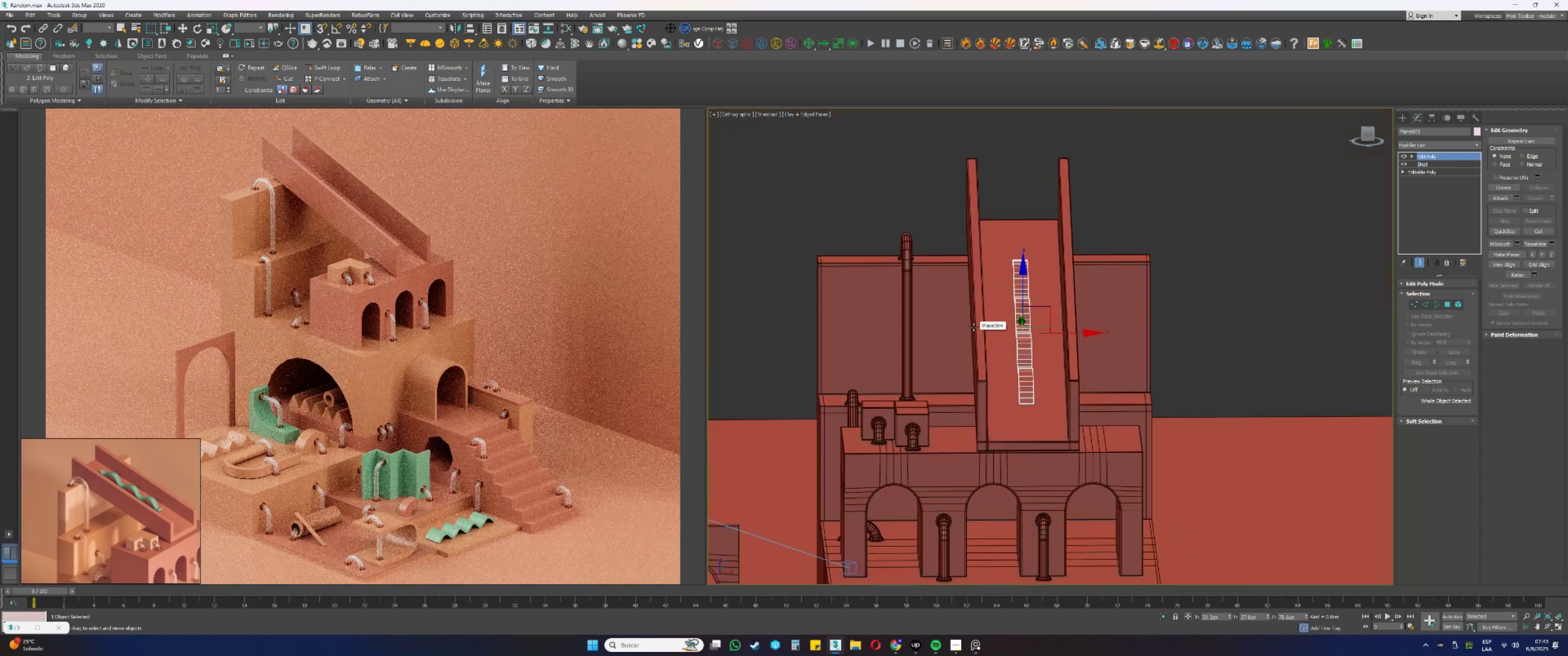 
hold_key(key=AltLeft, duration=0.32)
 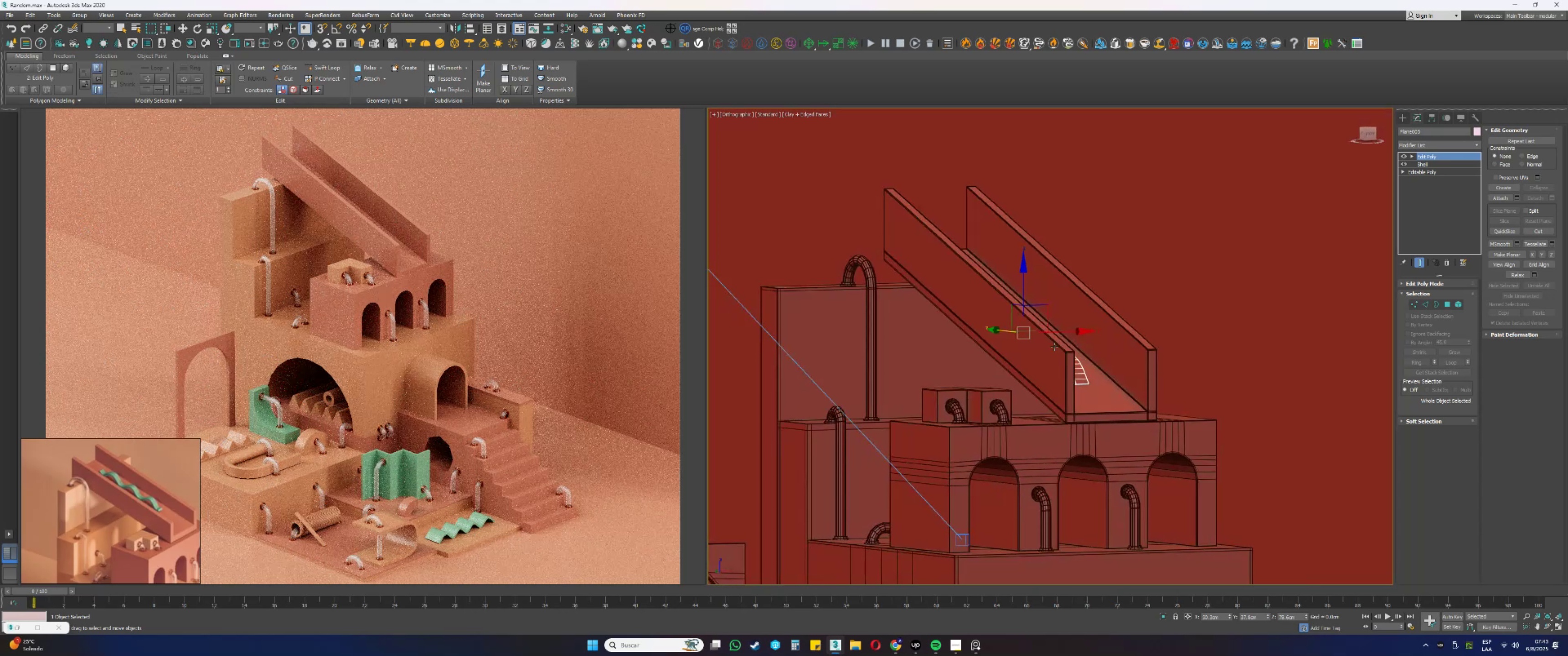 
scroll: coordinate [1124, 381], scroll_direction: up, amount: 2.0
 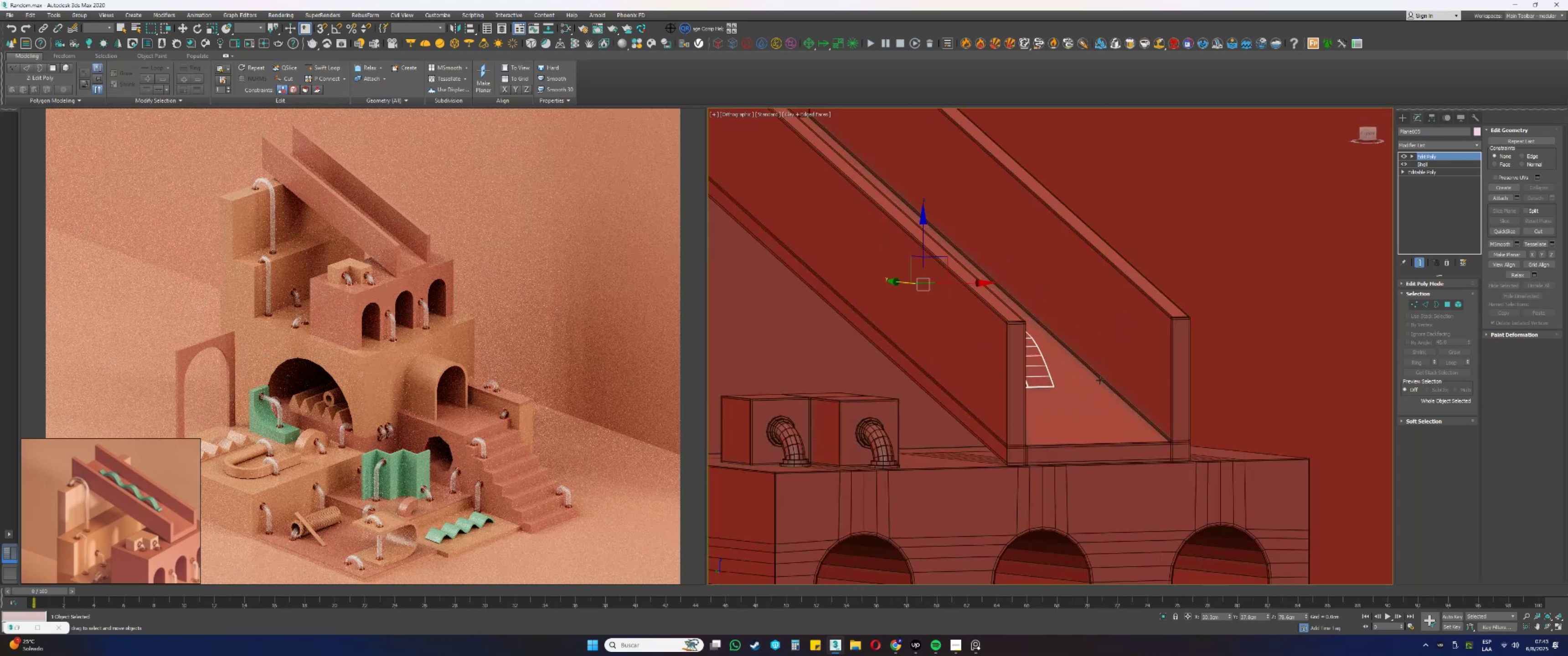 
hold_key(key=AltLeft, duration=0.38)
 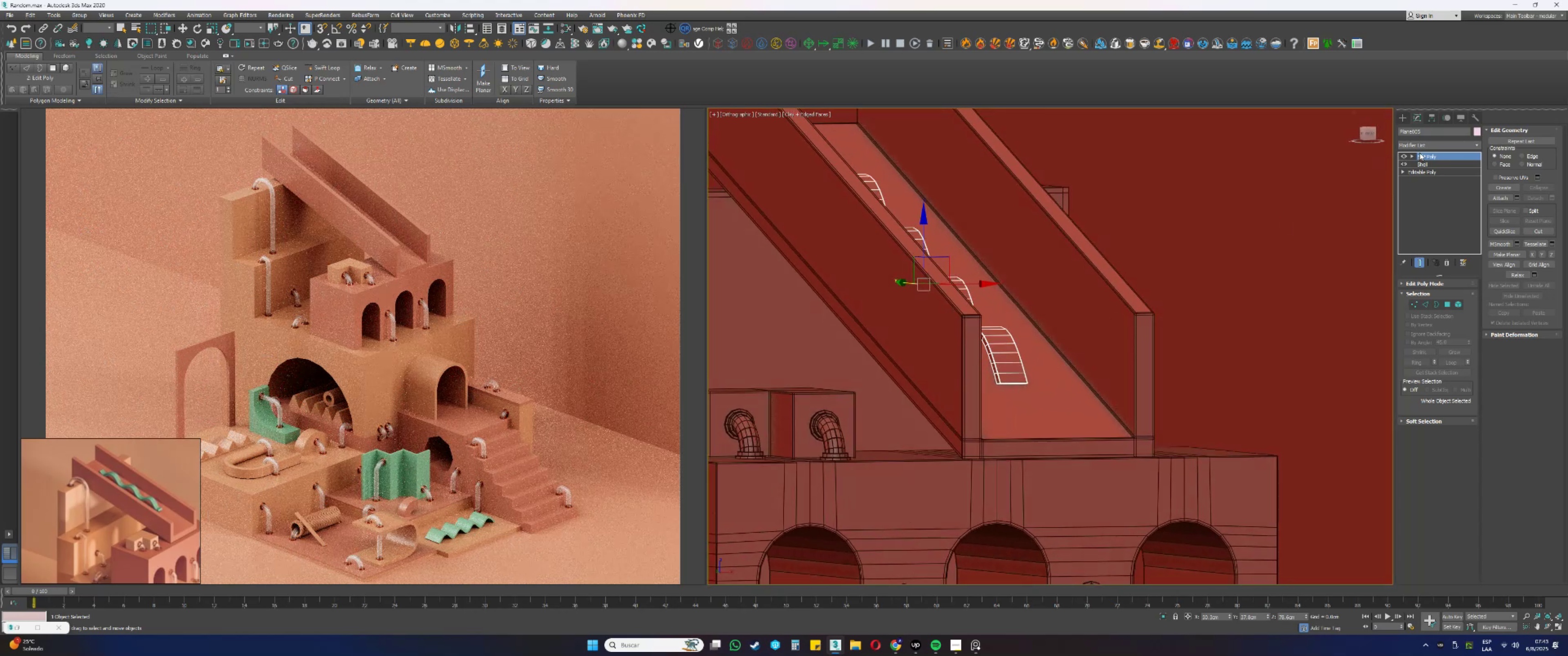 
right_click([1424, 154])
 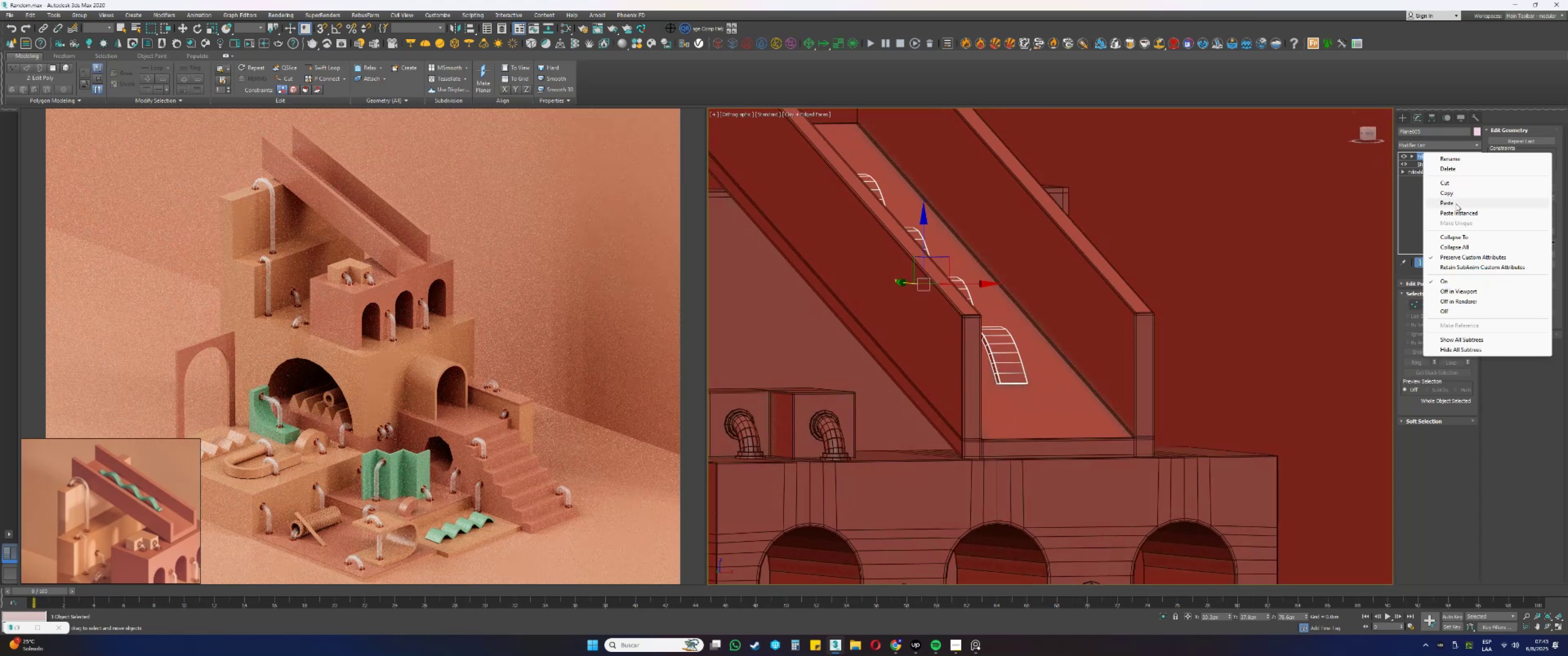 
left_click([1452, 211])
 